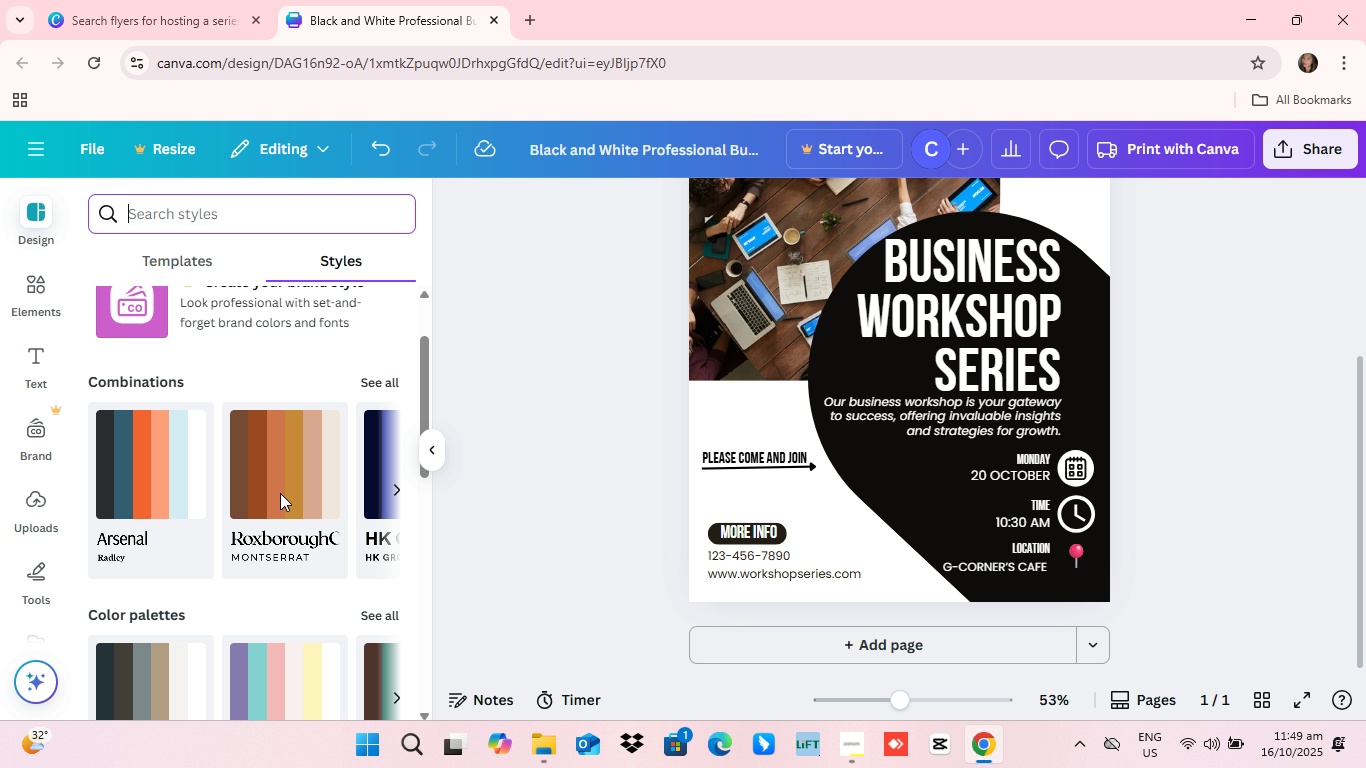 
scroll: coordinate [279, 503], scroll_direction: down, amount: 2.0
 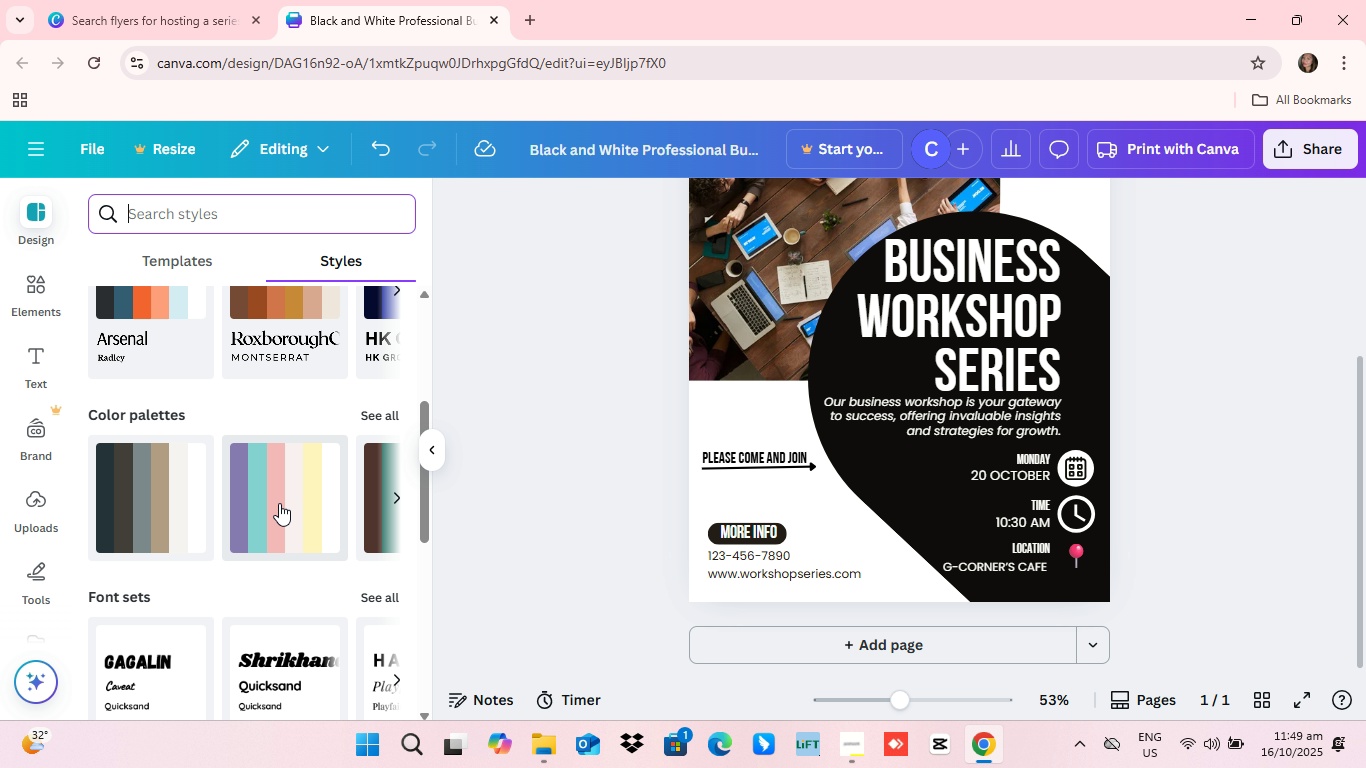 
scroll: coordinate [279, 503], scroll_direction: up, amount: 1.0
 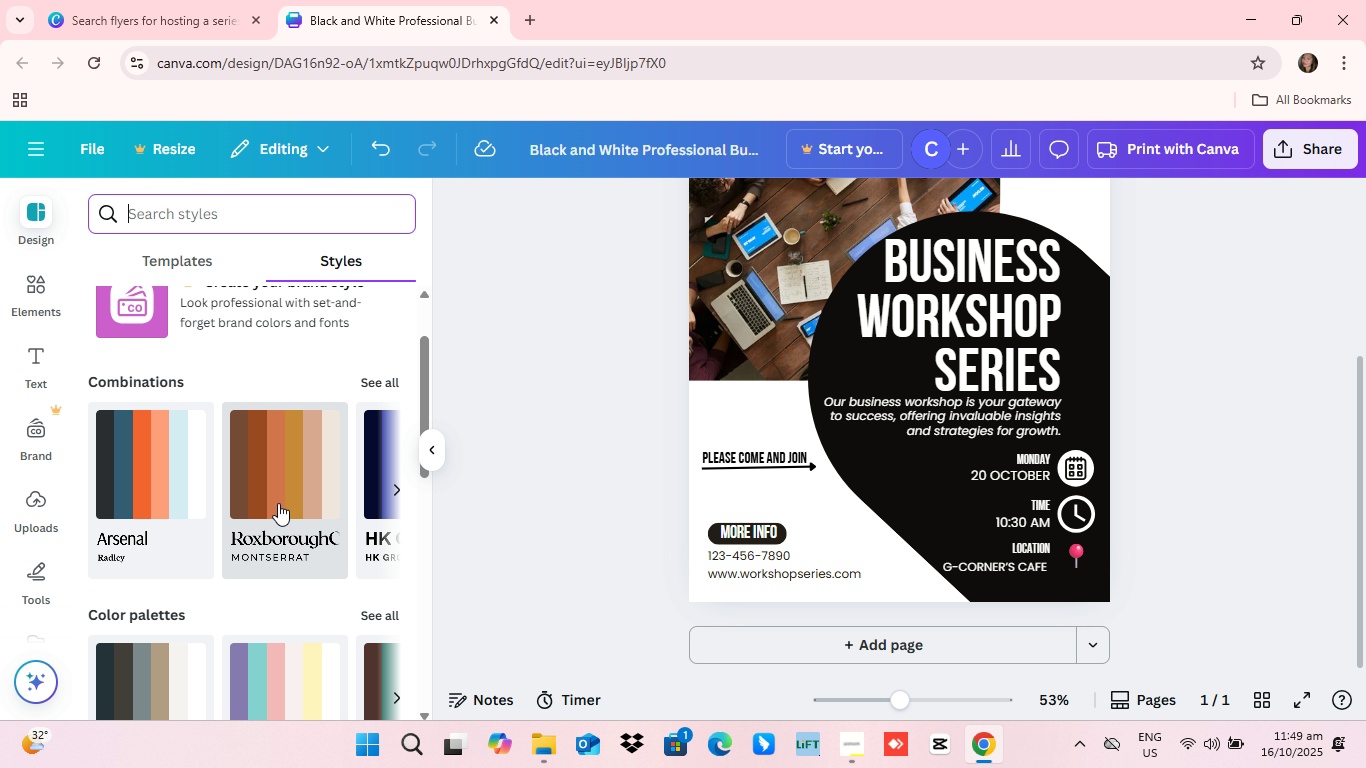 
scroll: coordinate [277, 504], scroll_direction: down, amount: 4.0
 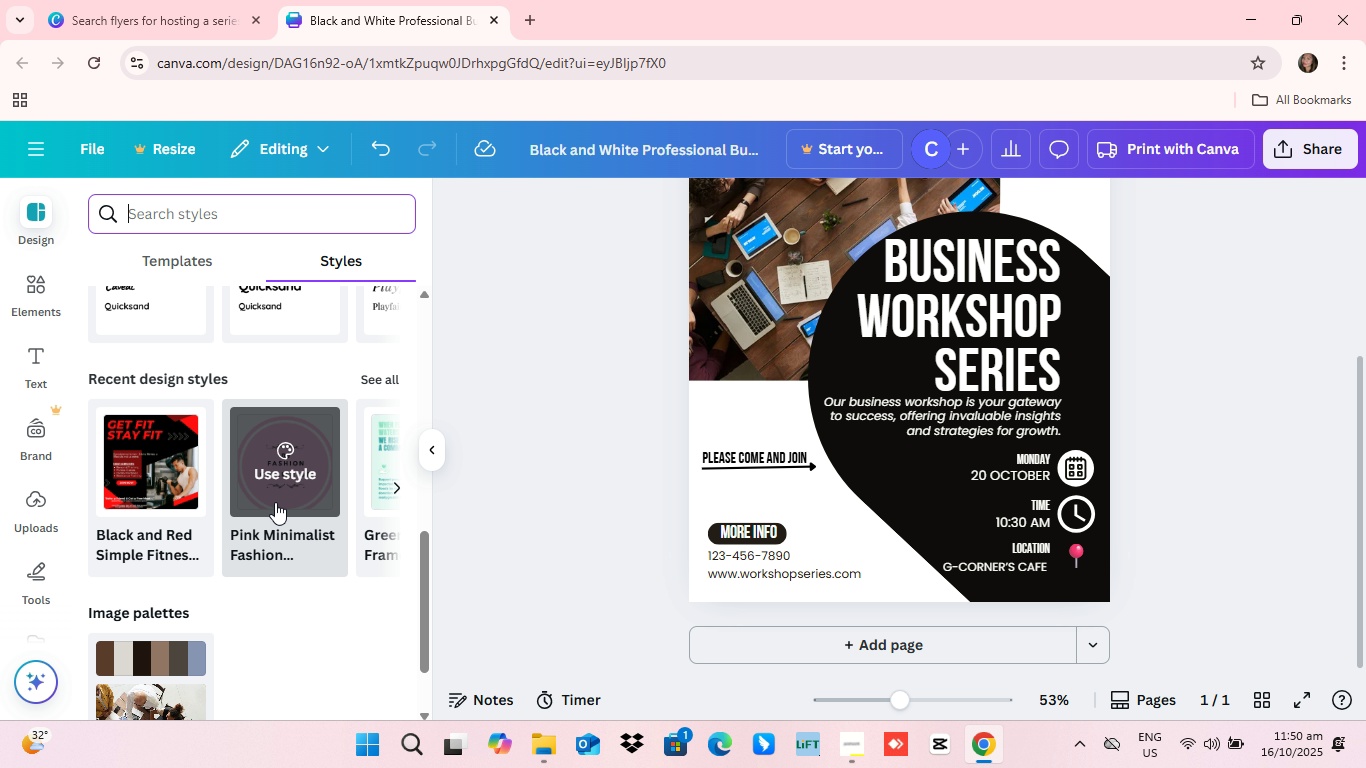 
scroll: coordinate [377, 430], scroll_direction: up, amount: 4.0
 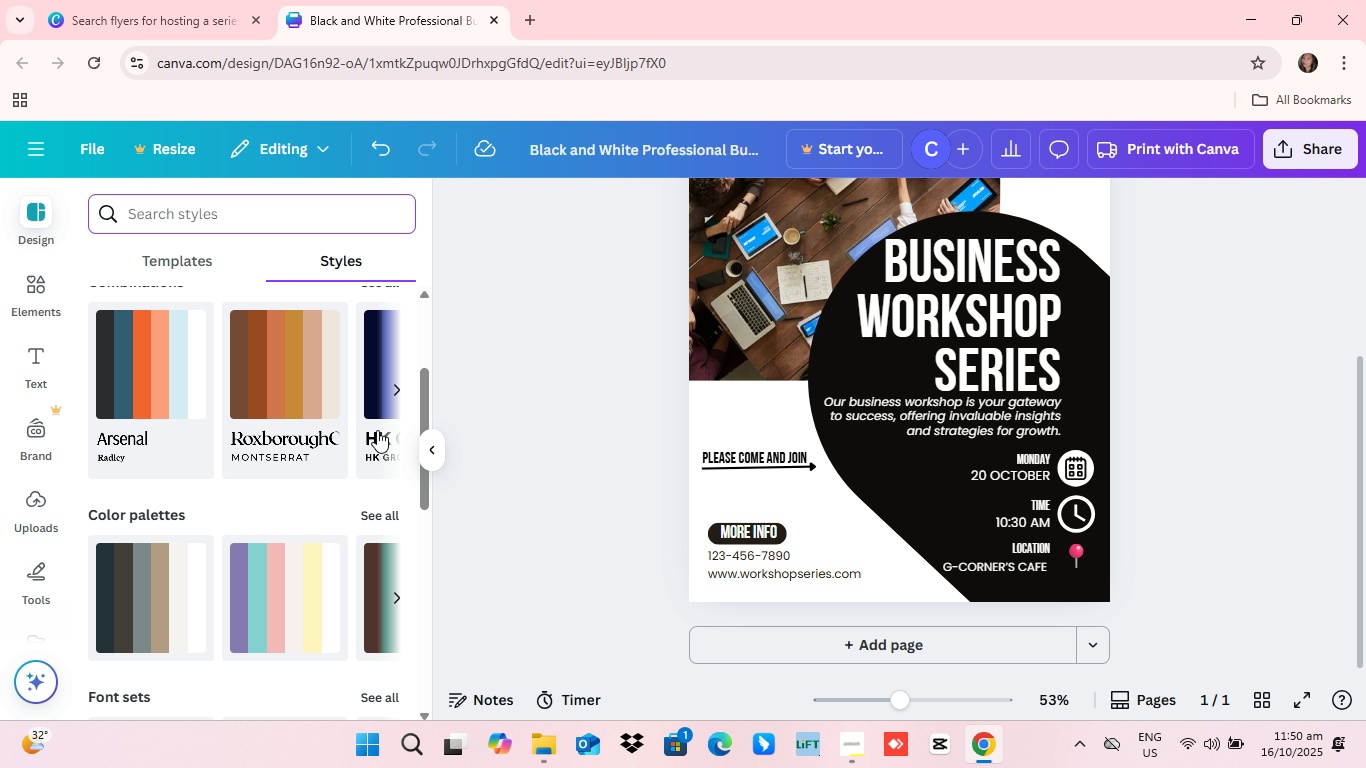 
scroll: coordinate [377, 430], scroll_direction: none, amount: 0.0
 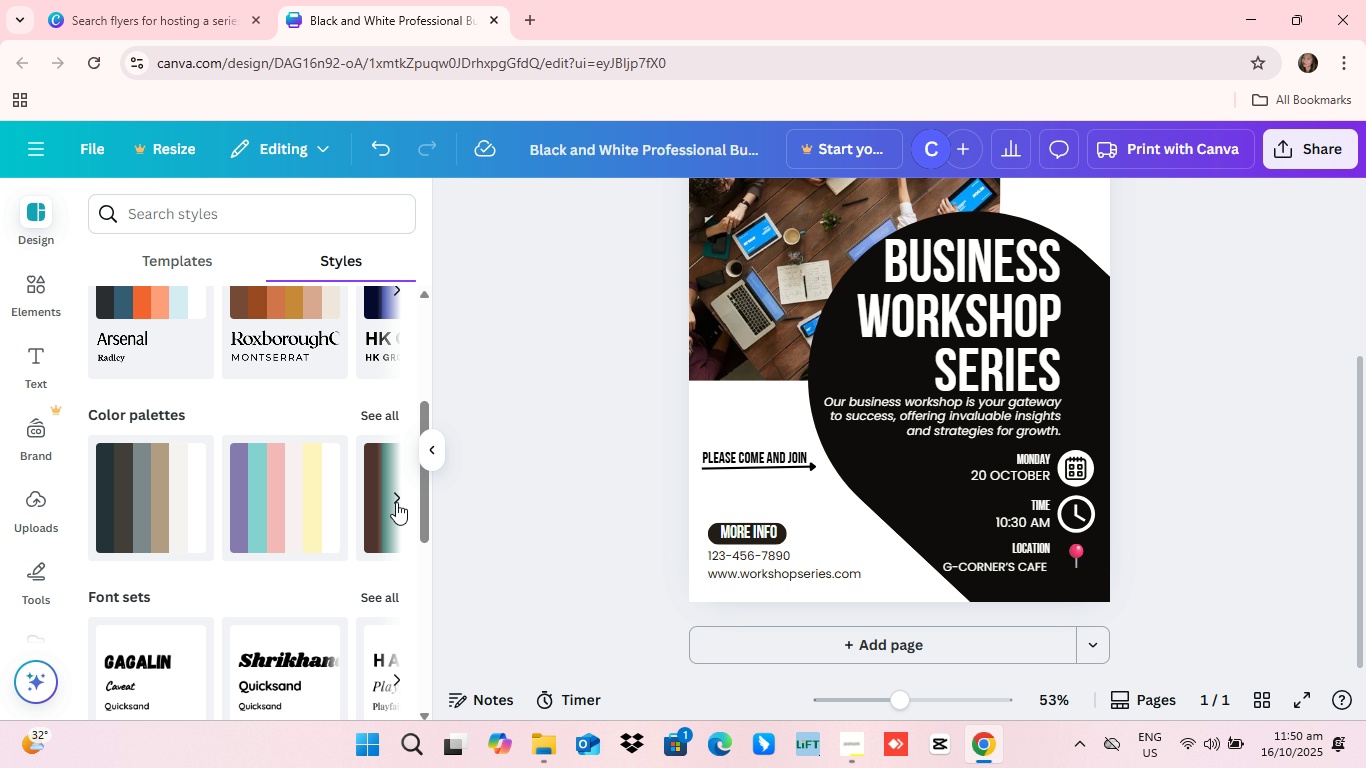 
left_click([396, 502])
 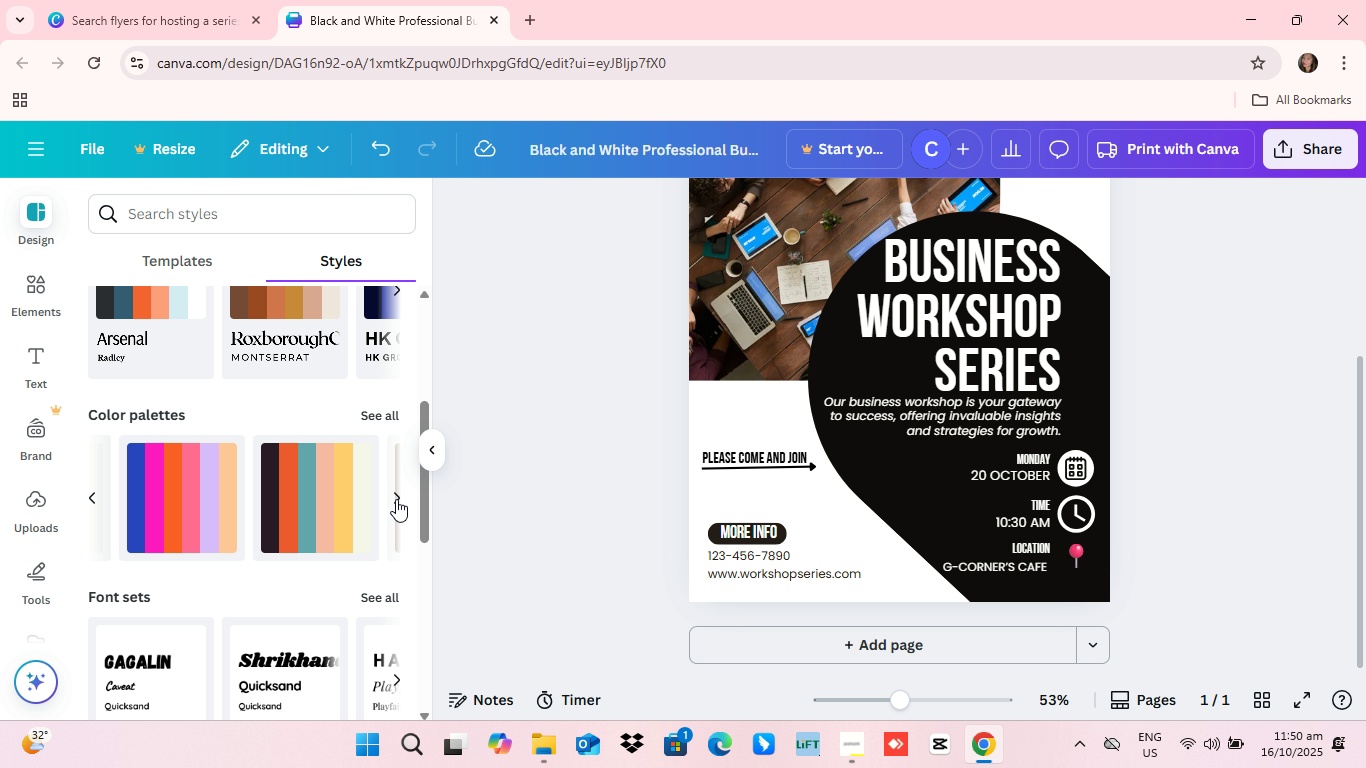 
left_click([396, 499])
 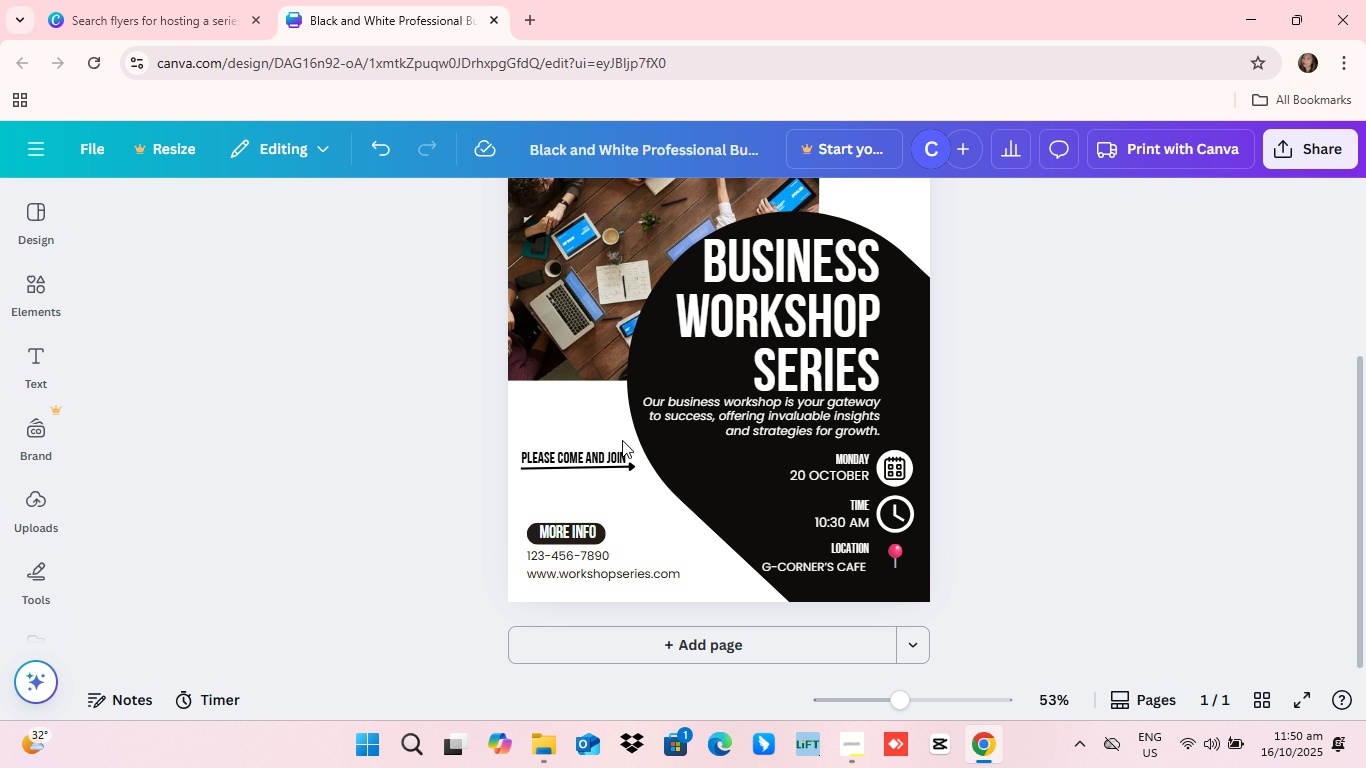 
left_click([434, 450])
 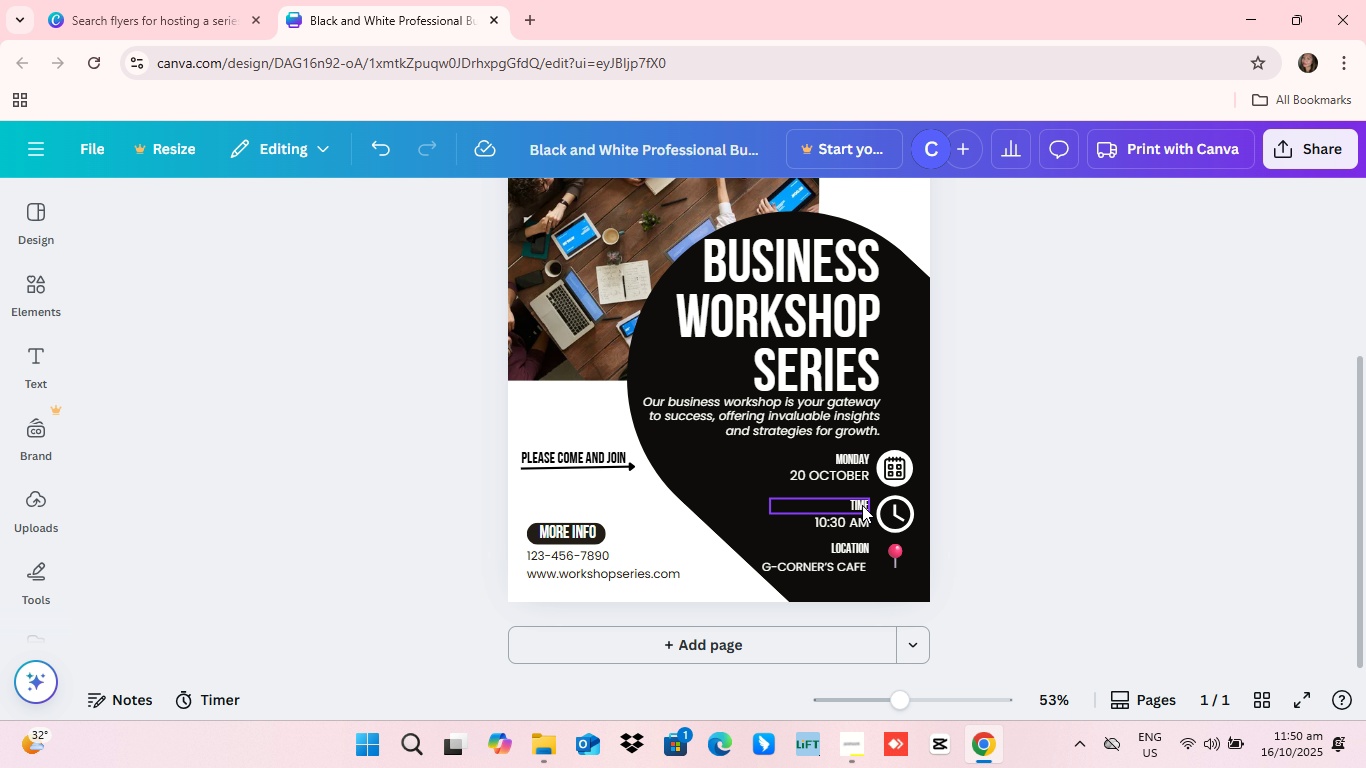 
scroll: coordinate [840, 484], scroll_direction: up, amount: 2.0
 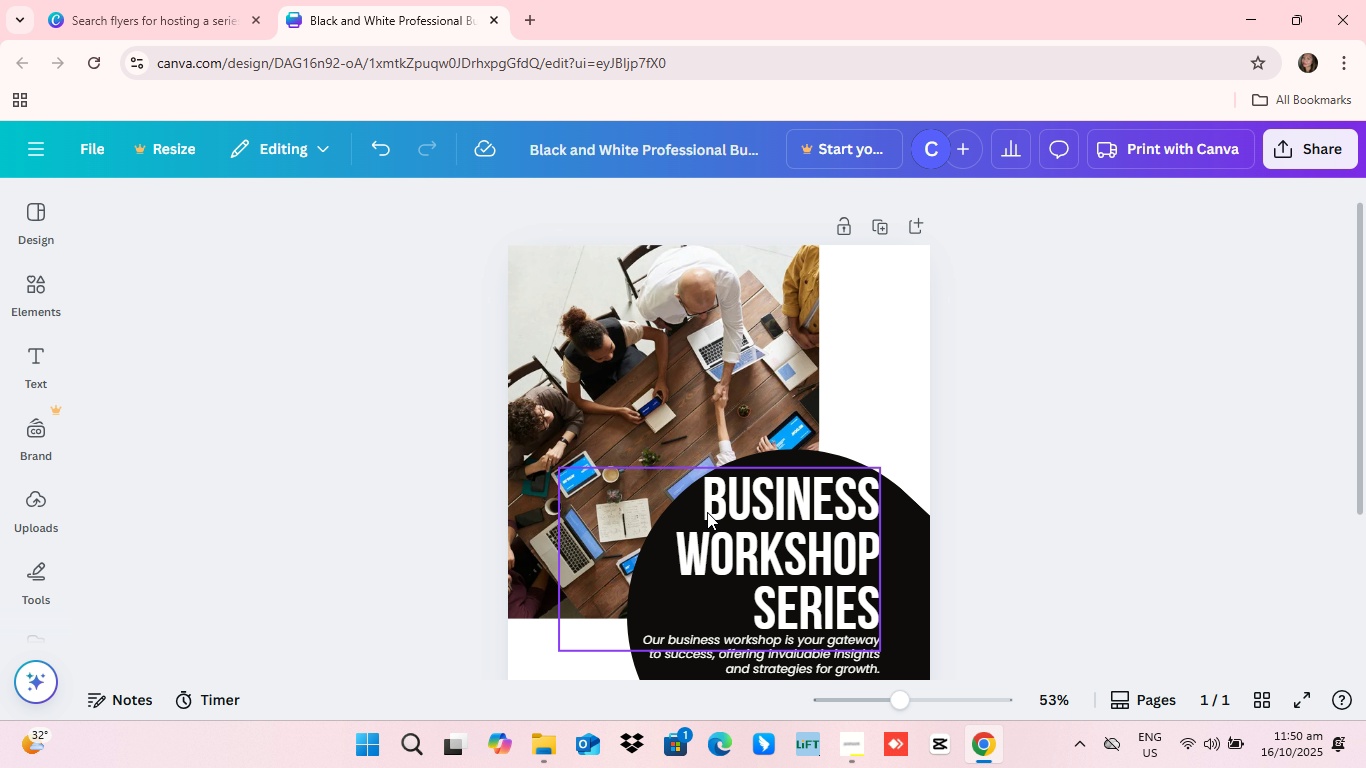 
scroll: coordinate [671, 475], scroll_direction: down, amount: 3.0
 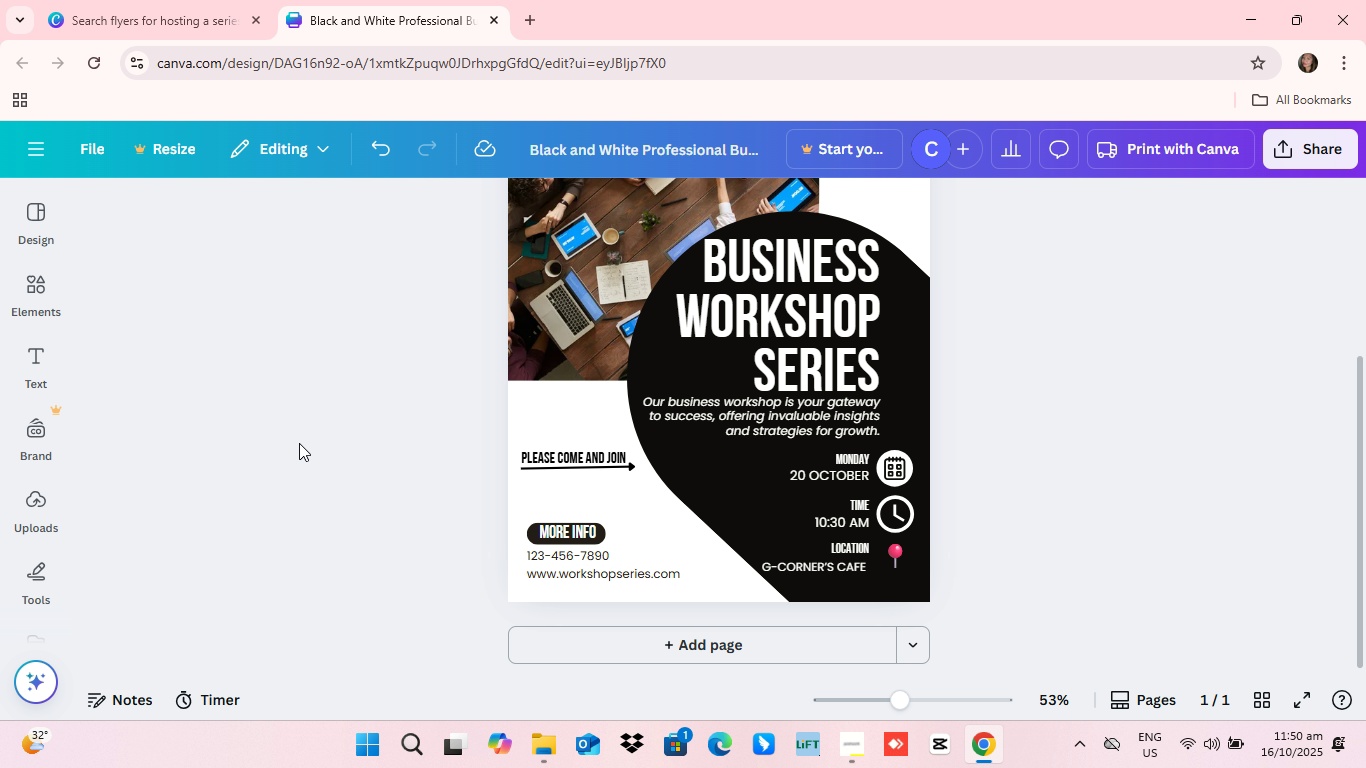 
scroll: coordinate [457, 461], scroll_direction: up, amount: 1.0
 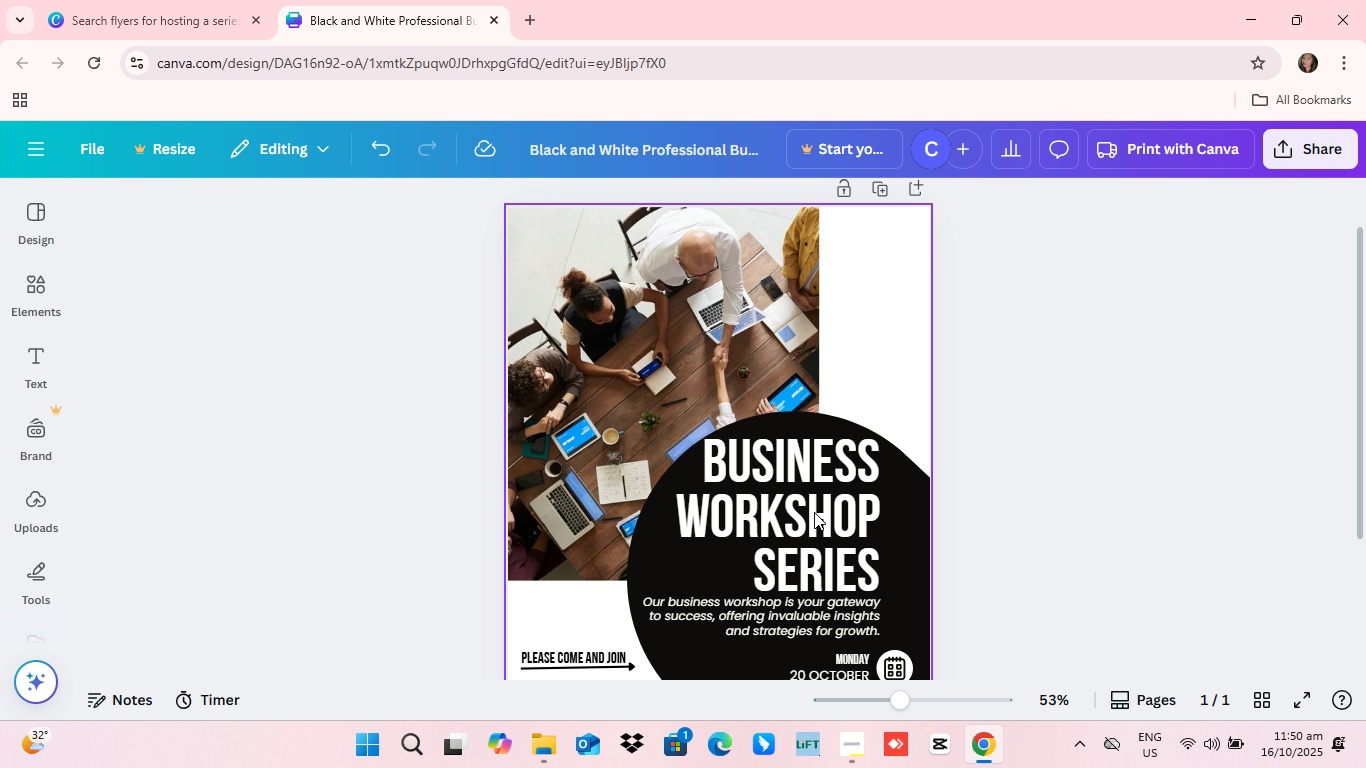 
scroll: coordinate [835, 443], scroll_direction: none, amount: 0.0
 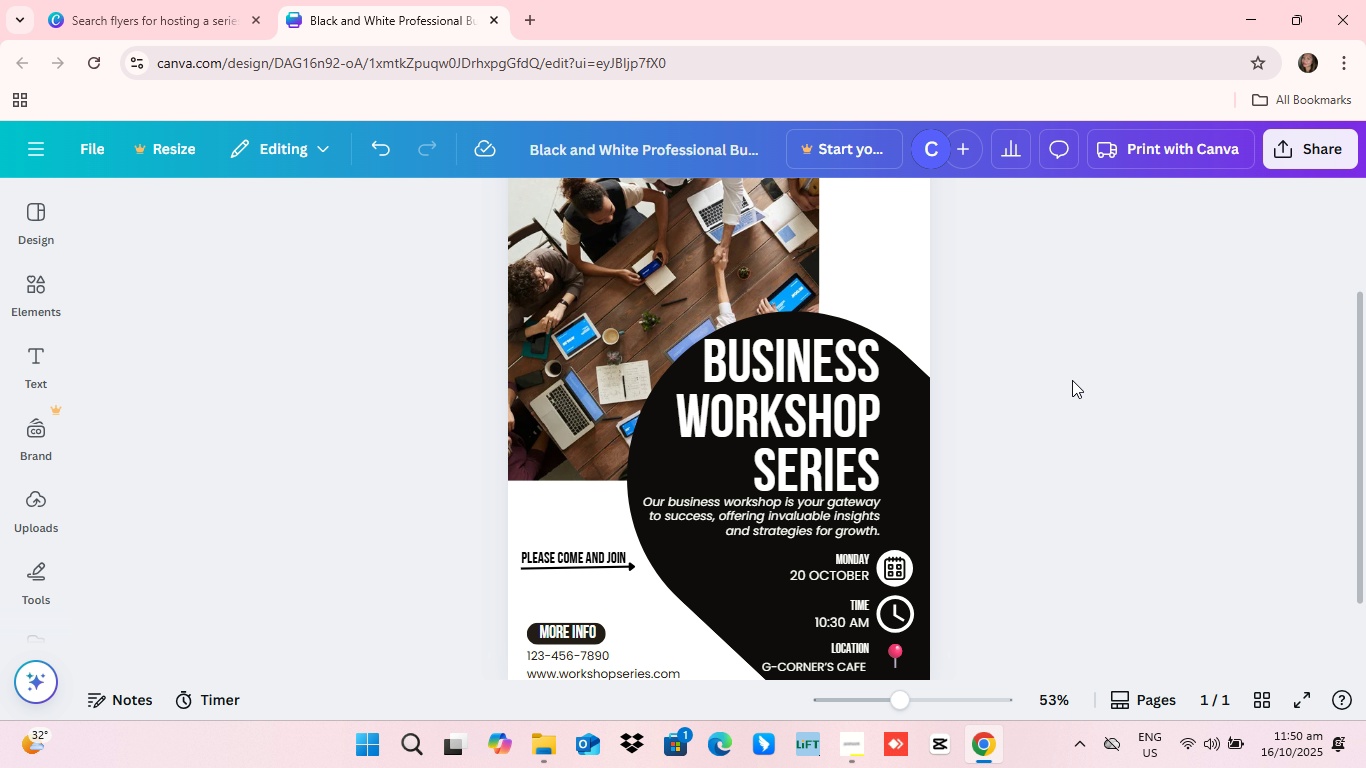 
scroll: coordinate [635, 559], scroll_direction: down, amount: 2.0
 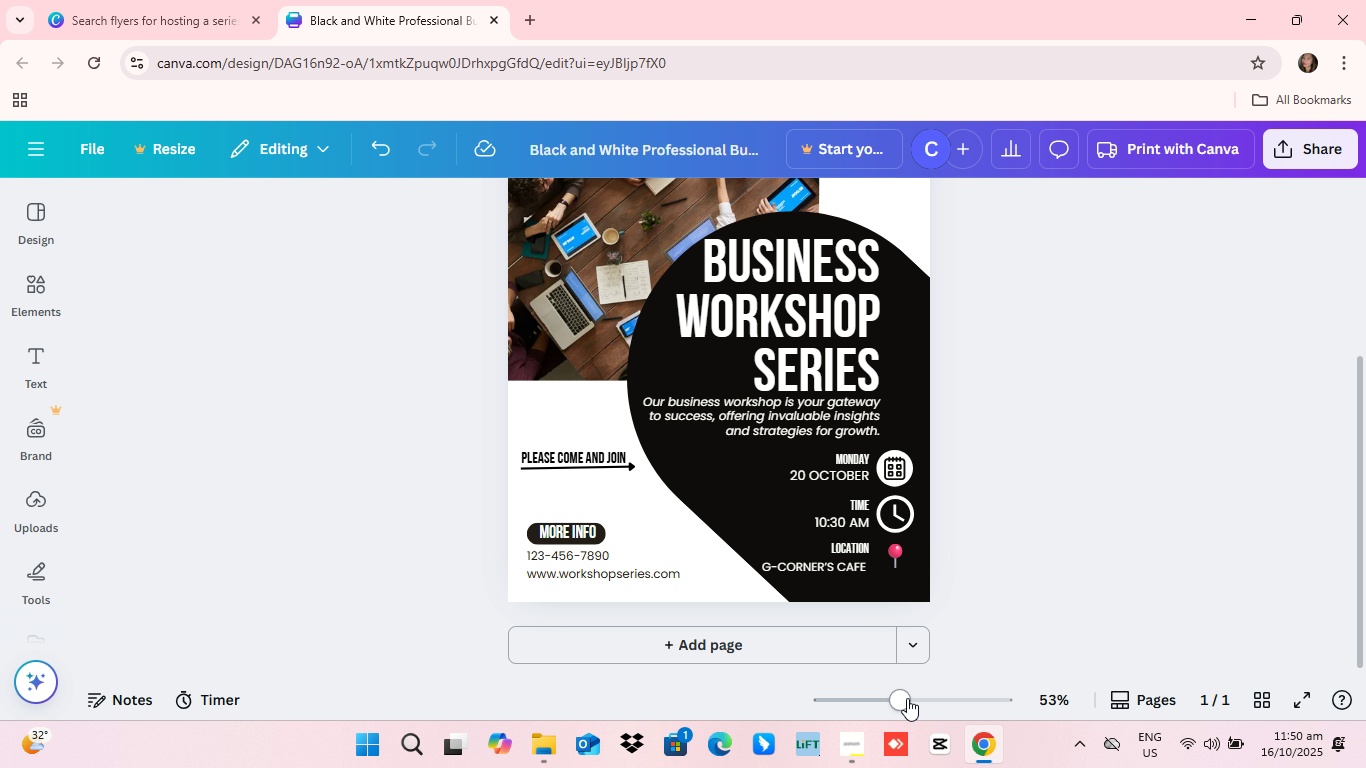 
left_click_drag(start_coordinate=[907, 699], to_coordinate=[924, 705])
 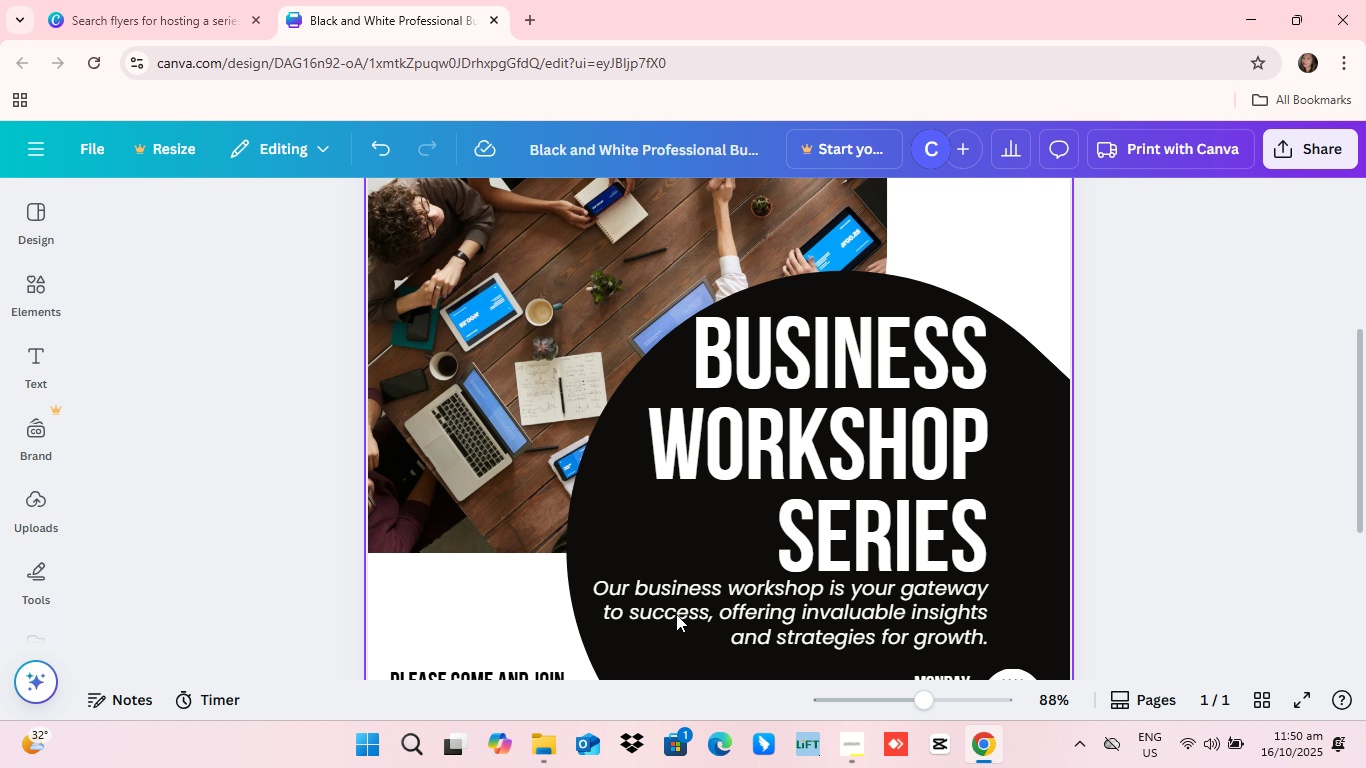 
scroll: coordinate [676, 614], scroll_direction: down, amount: 4.0
 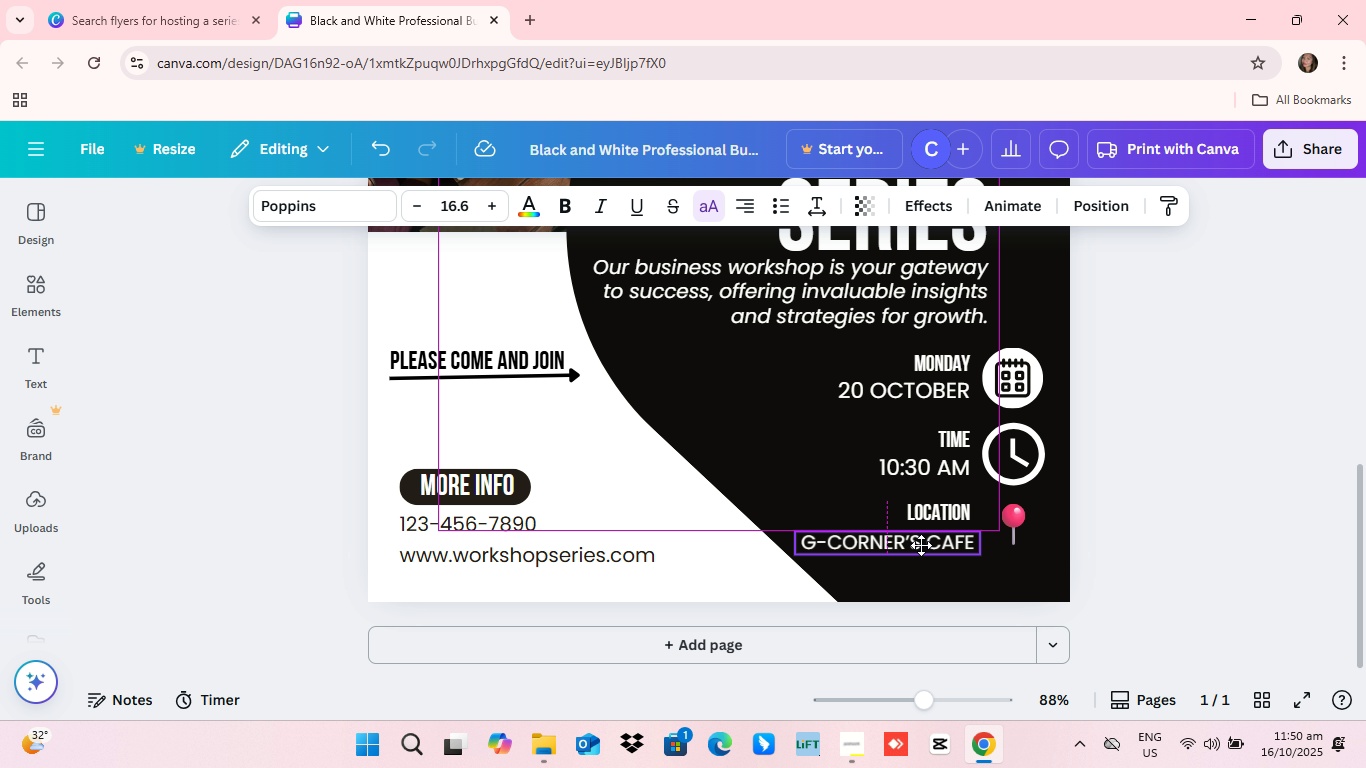 
wait(10.18)
 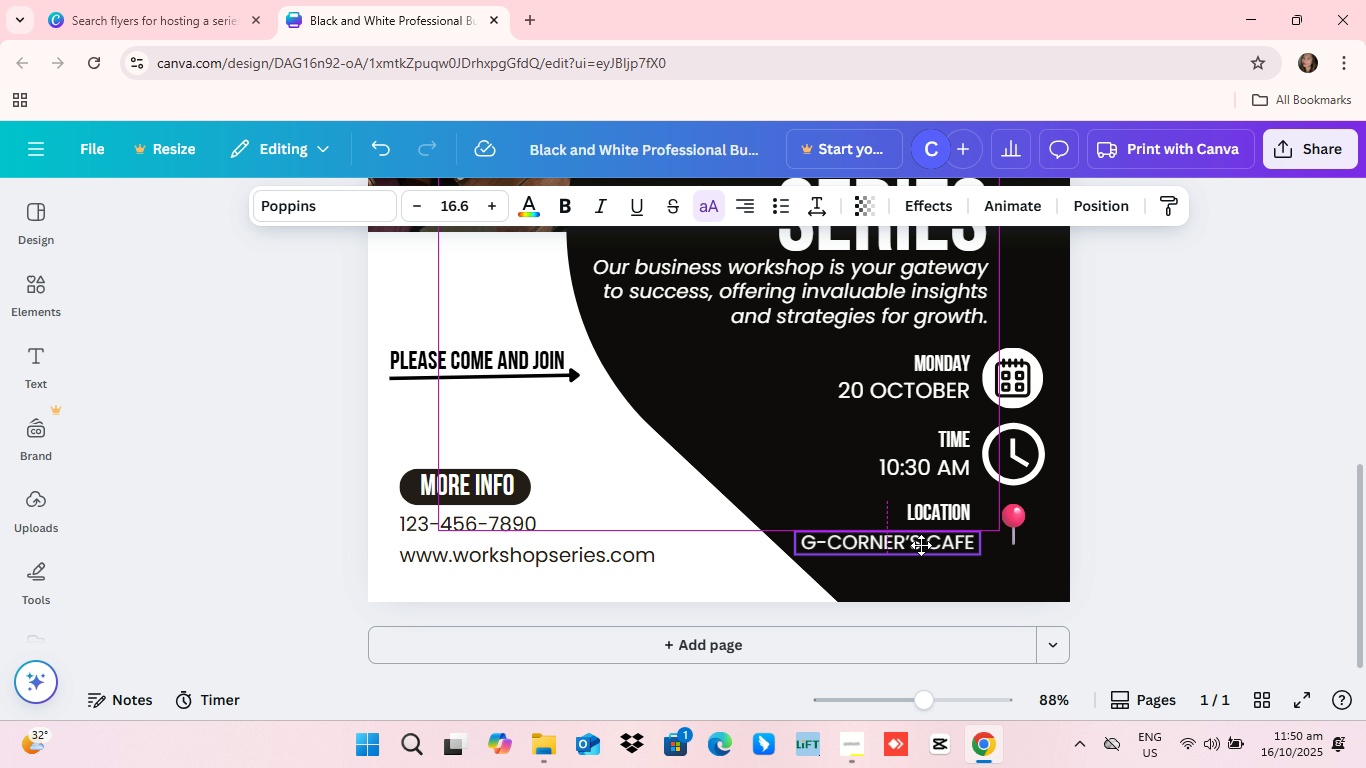 
left_click([1085, 521])
 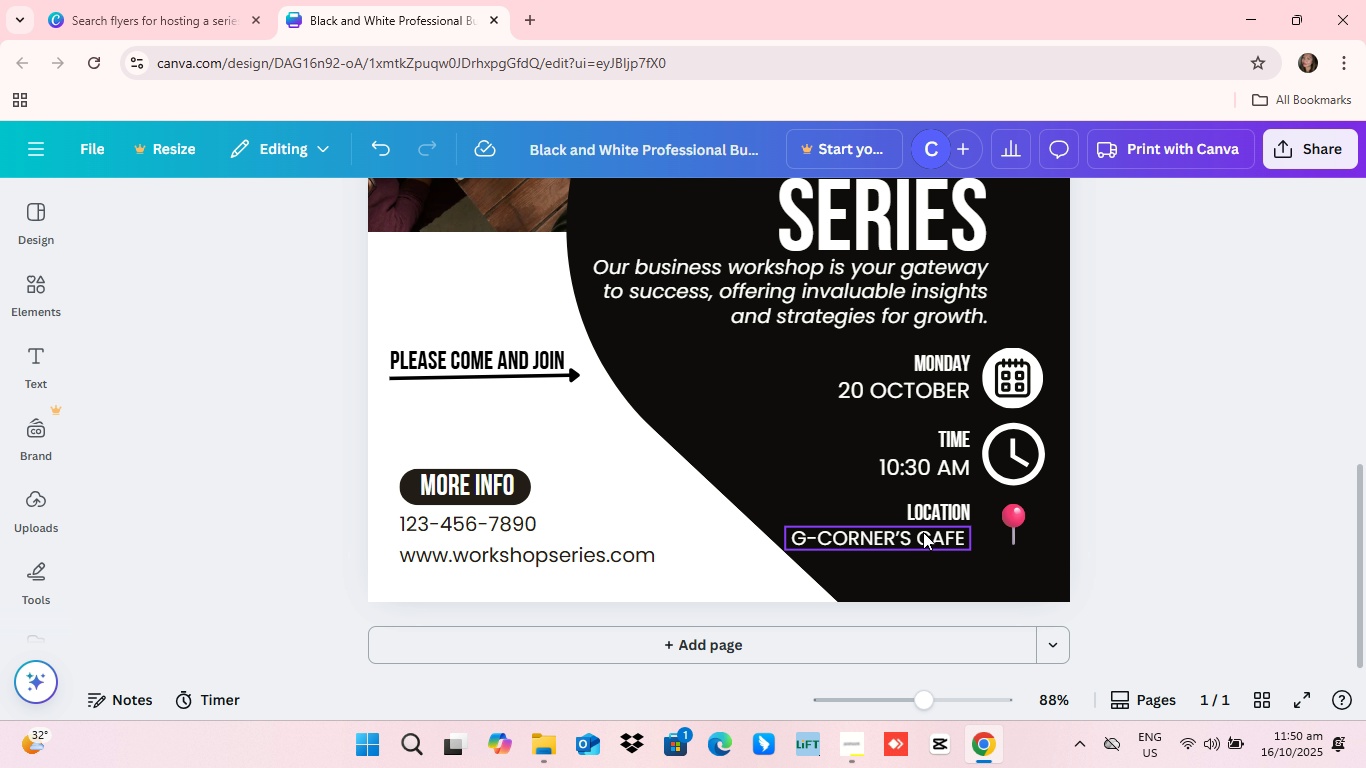 
left_click([926, 540])
 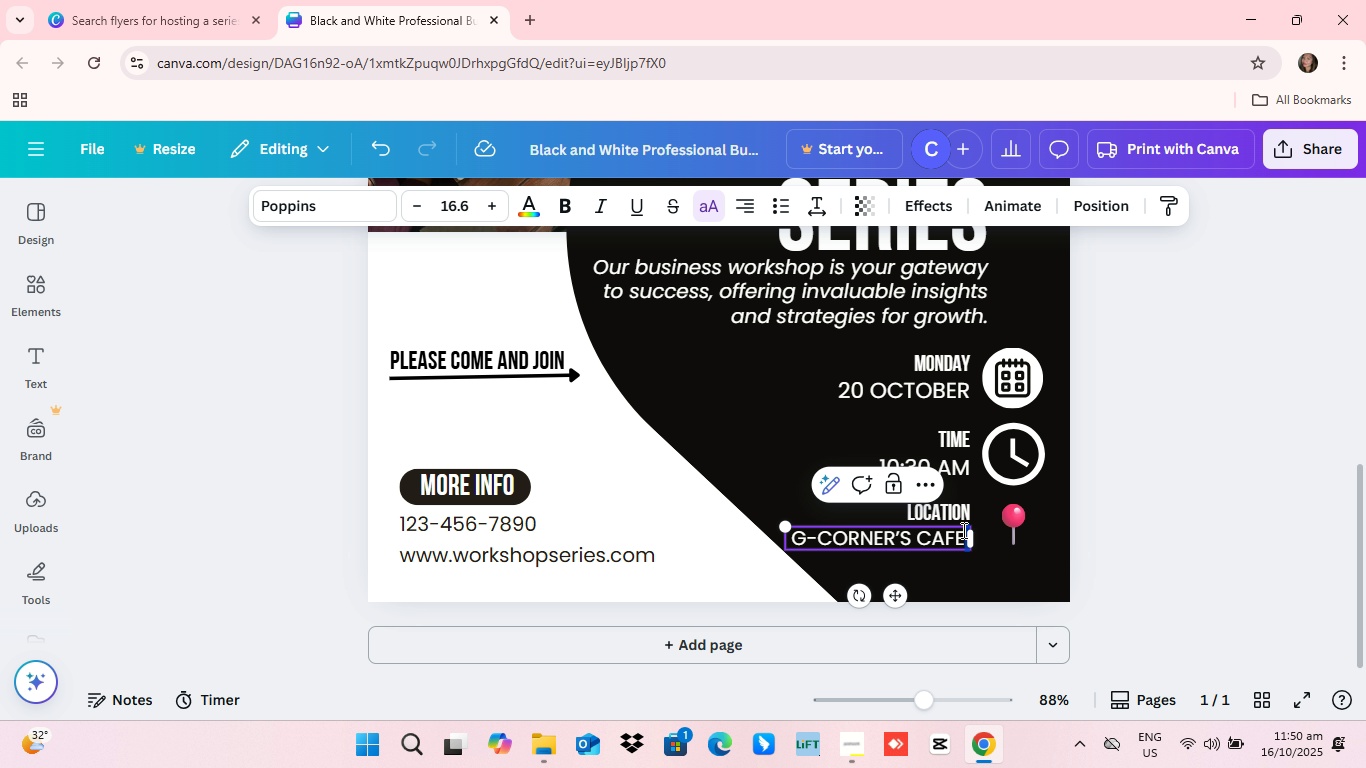 
double_click([962, 530])
 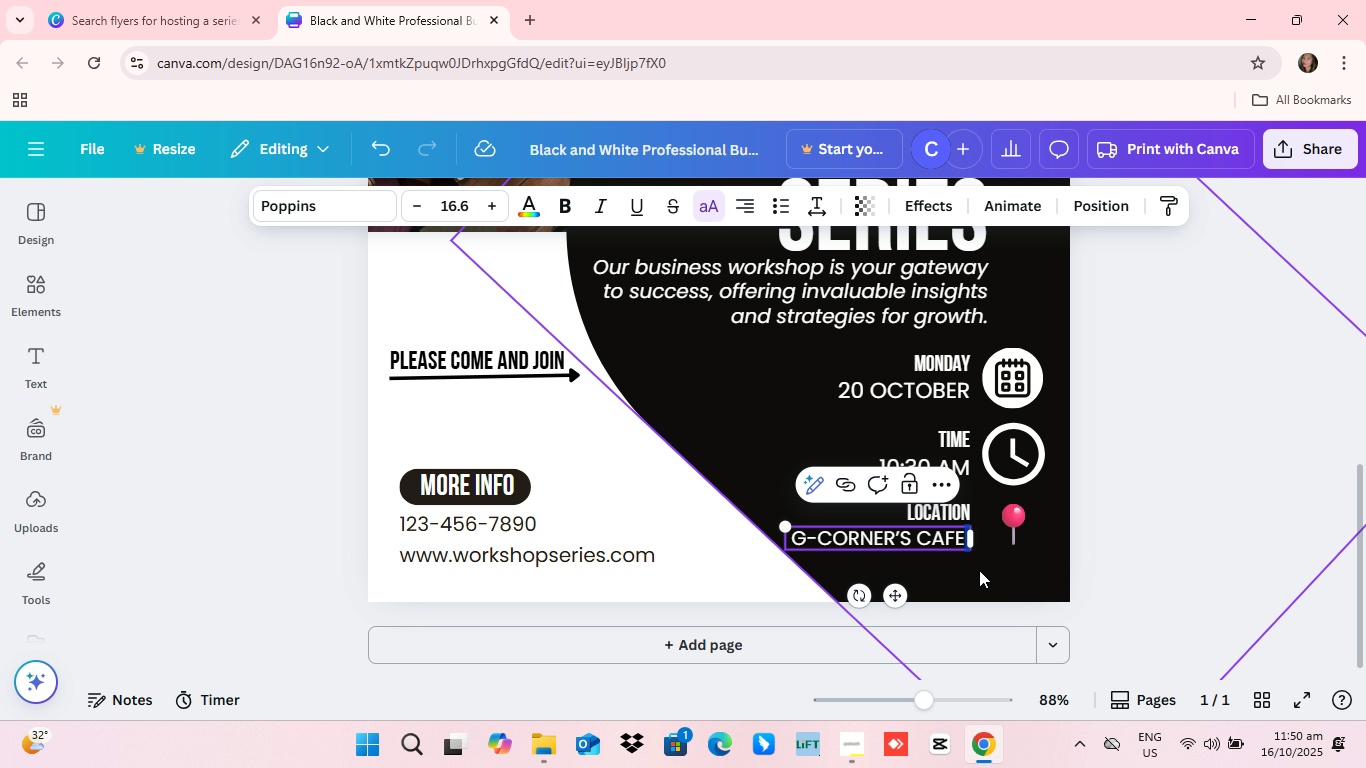 
key(Backspace)
 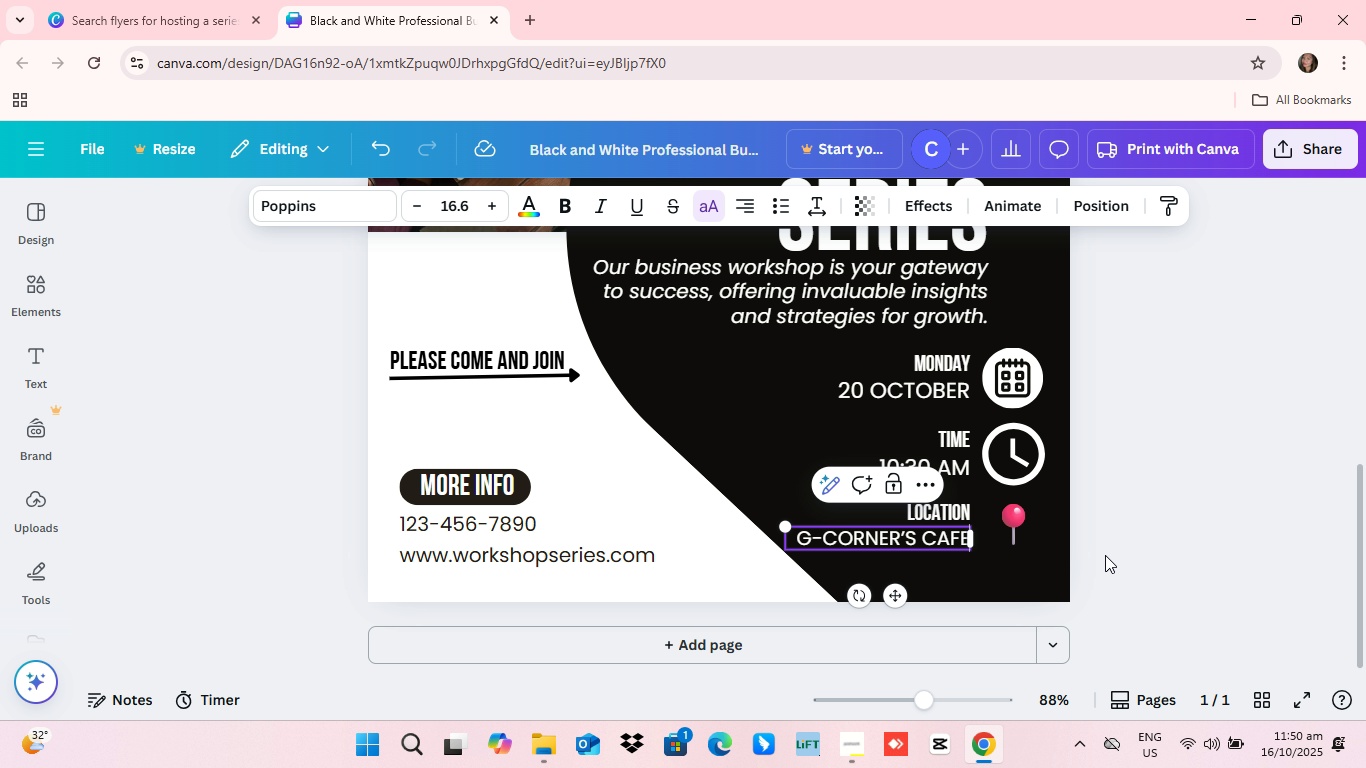 
left_click([1107, 557])
 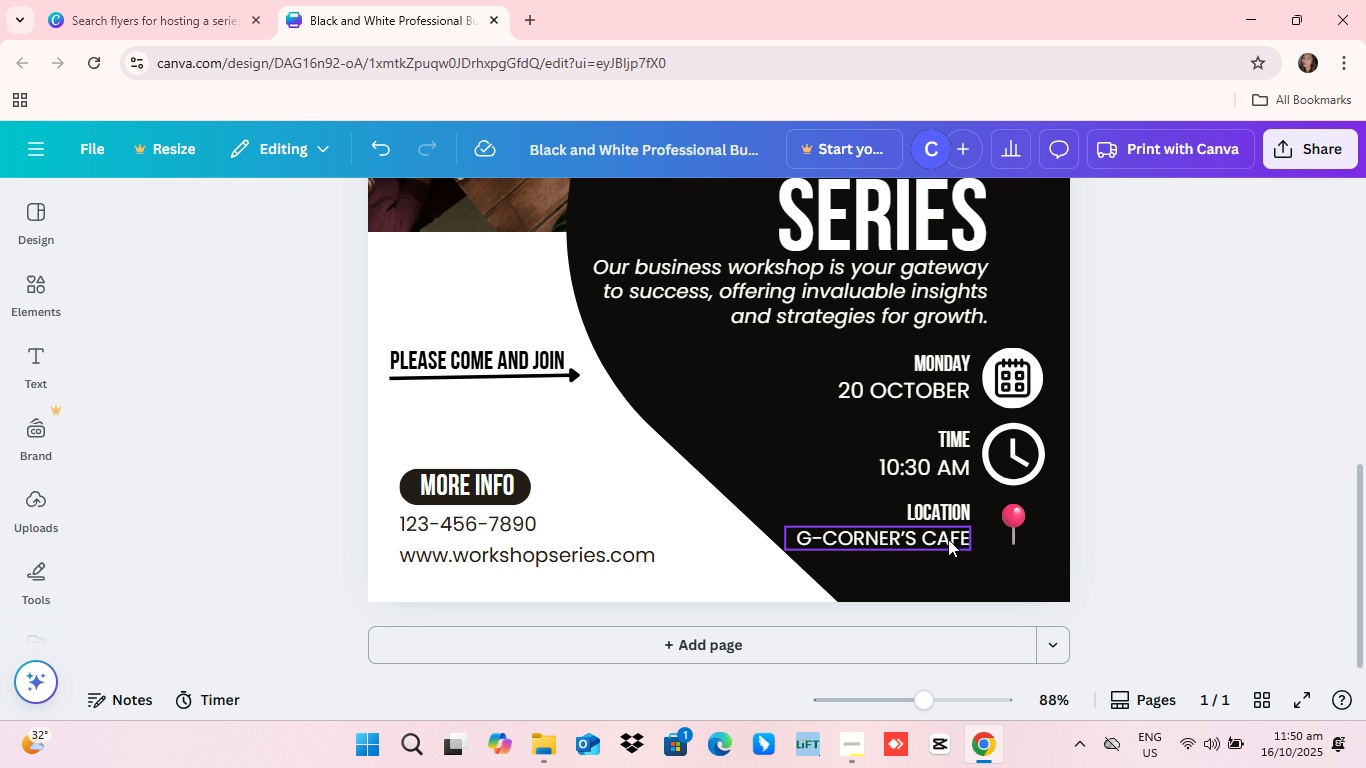 
left_click_drag(start_coordinate=[948, 539], to_coordinate=[954, 540])
 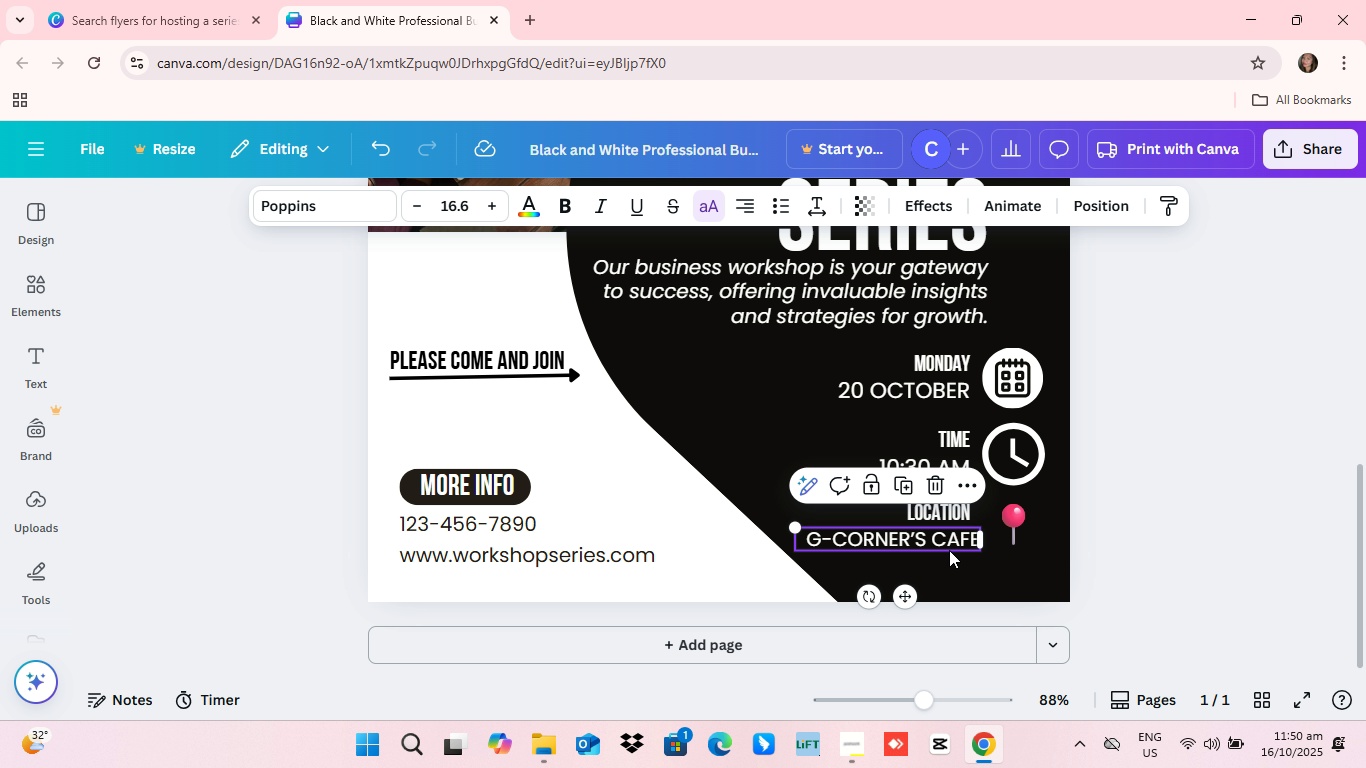 
left_click_drag(start_coordinate=[942, 541], to_coordinate=[933, 543])
 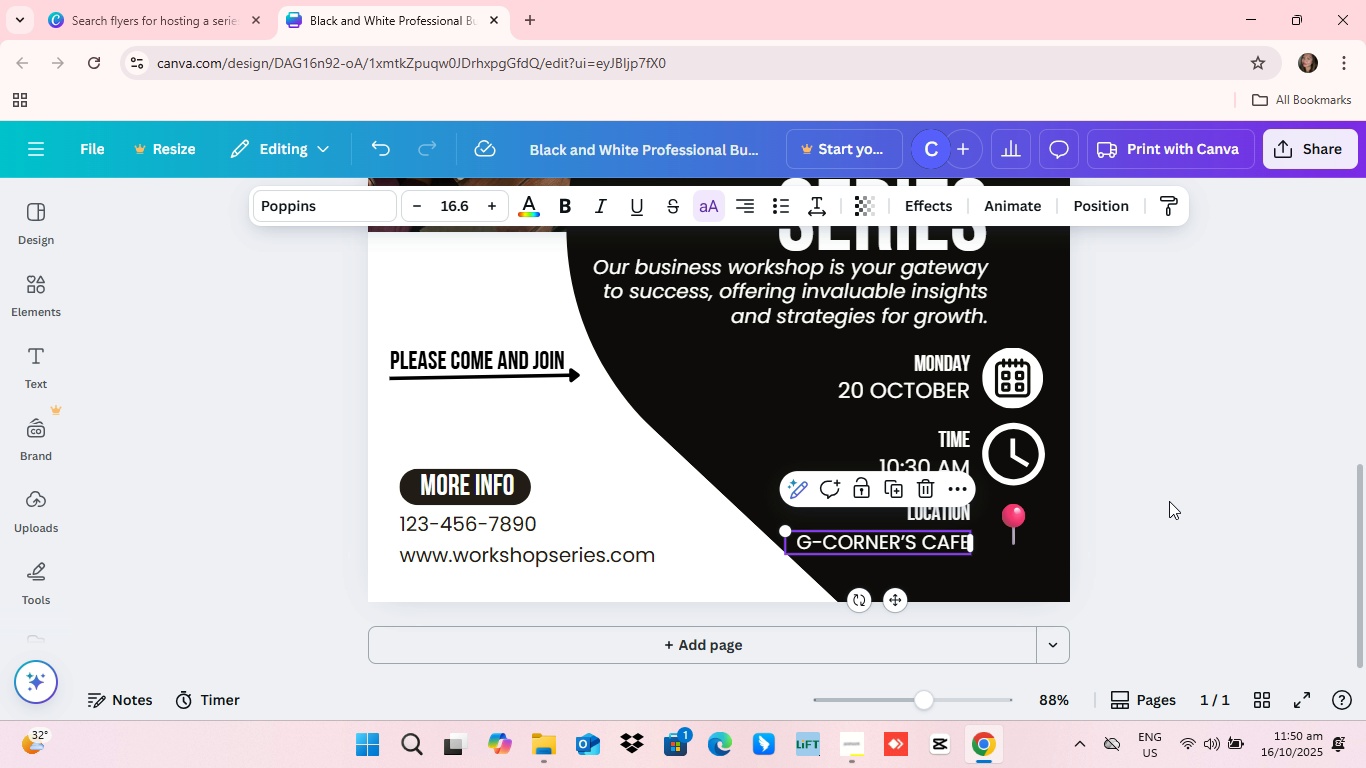 
left_click([1169, 501])
 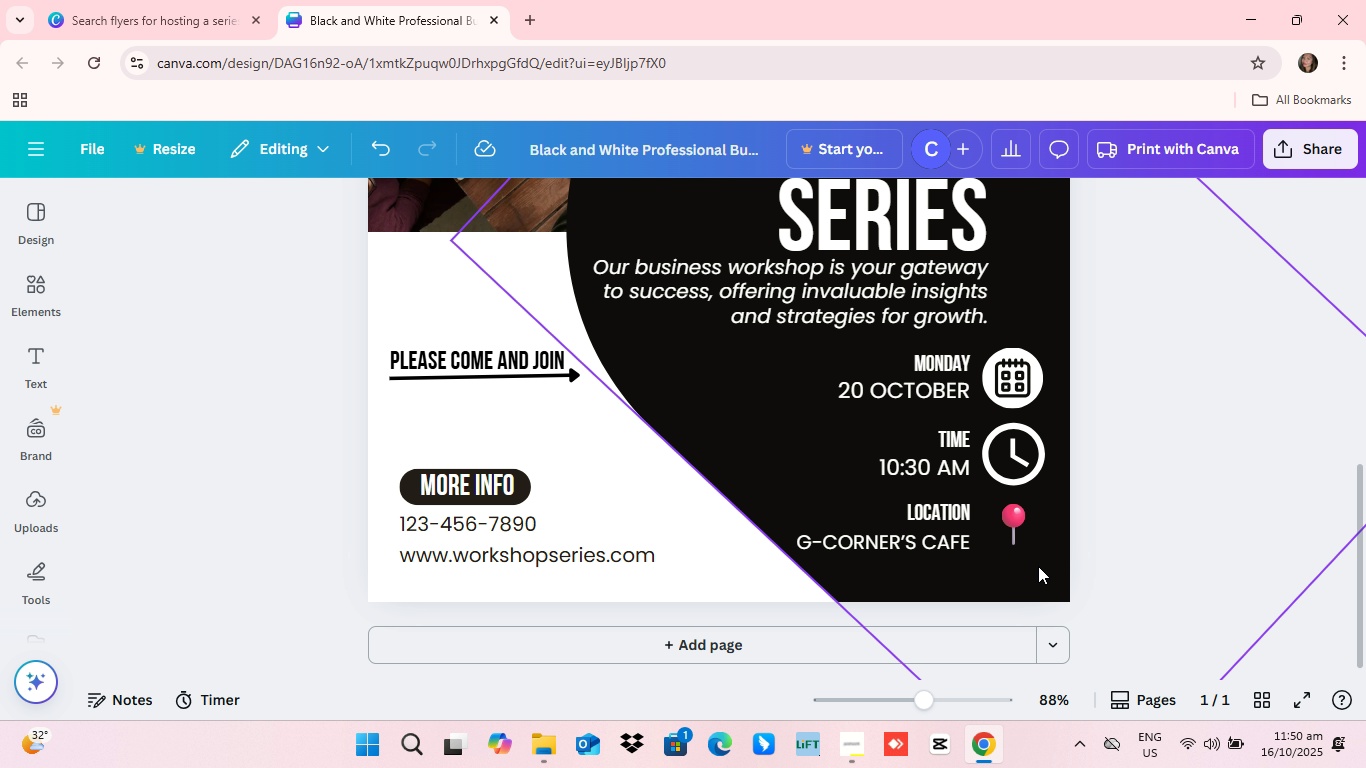 
scroll: coordinate [994, 597], scroll_direction: up, amount: 7.0
 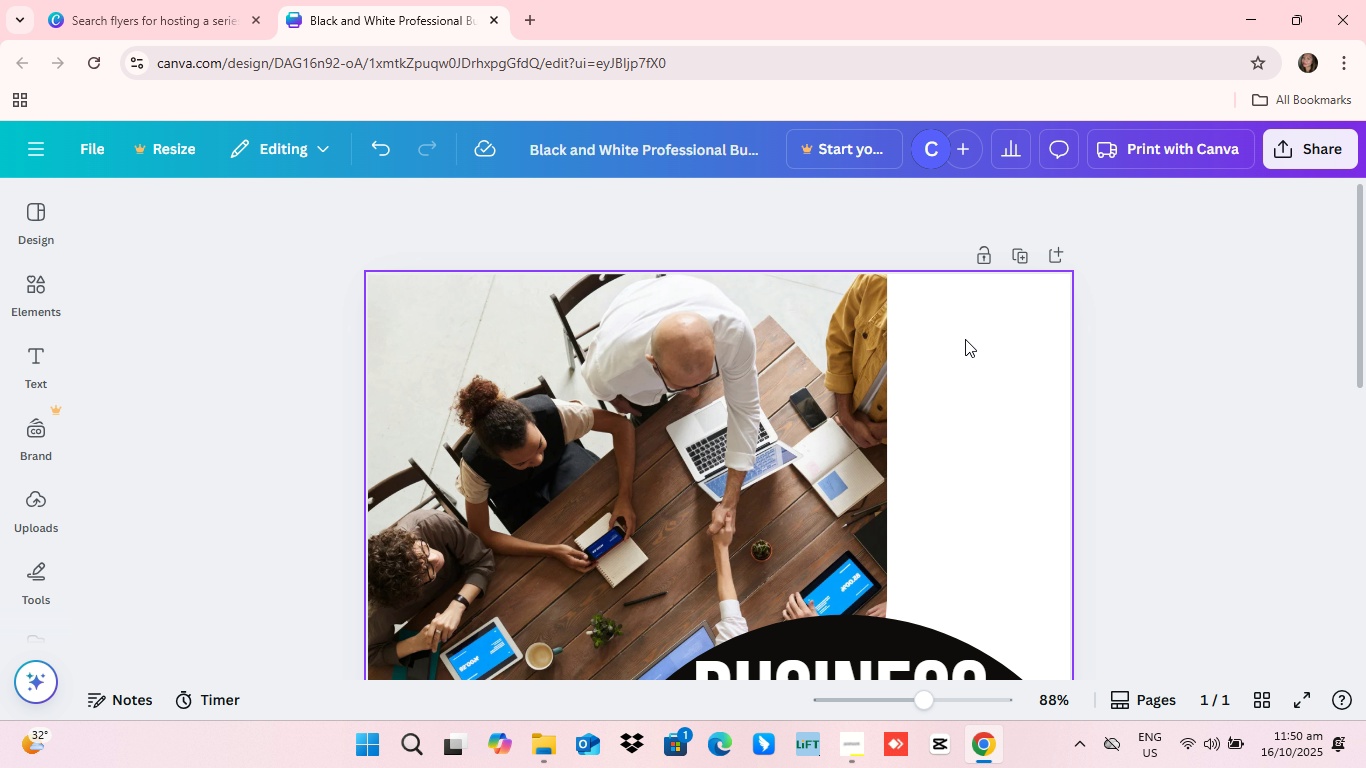 
scroll: coordinate [853, 533], scroll_direction: down, amount: 2.0
 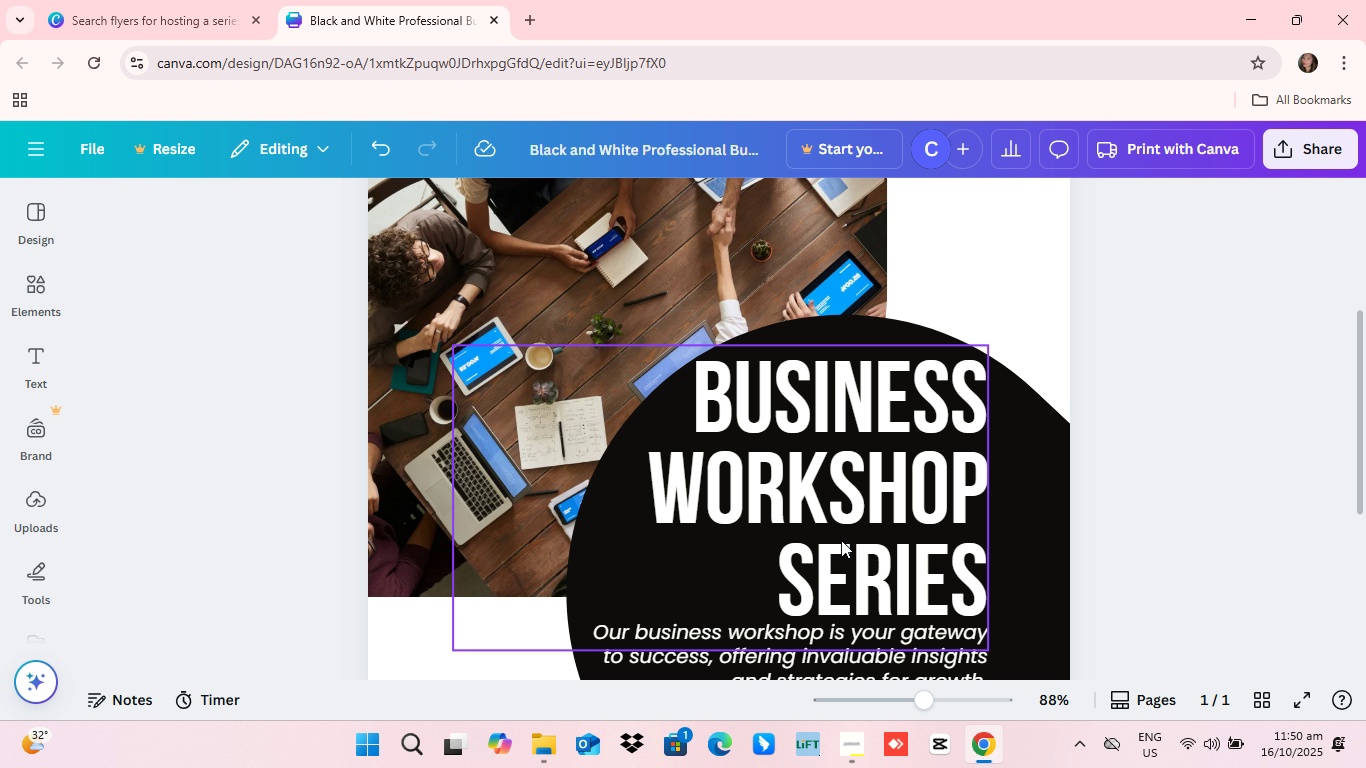 
scroll: coordinate [840, 540], scroll_direction: up, amount: 2.0
 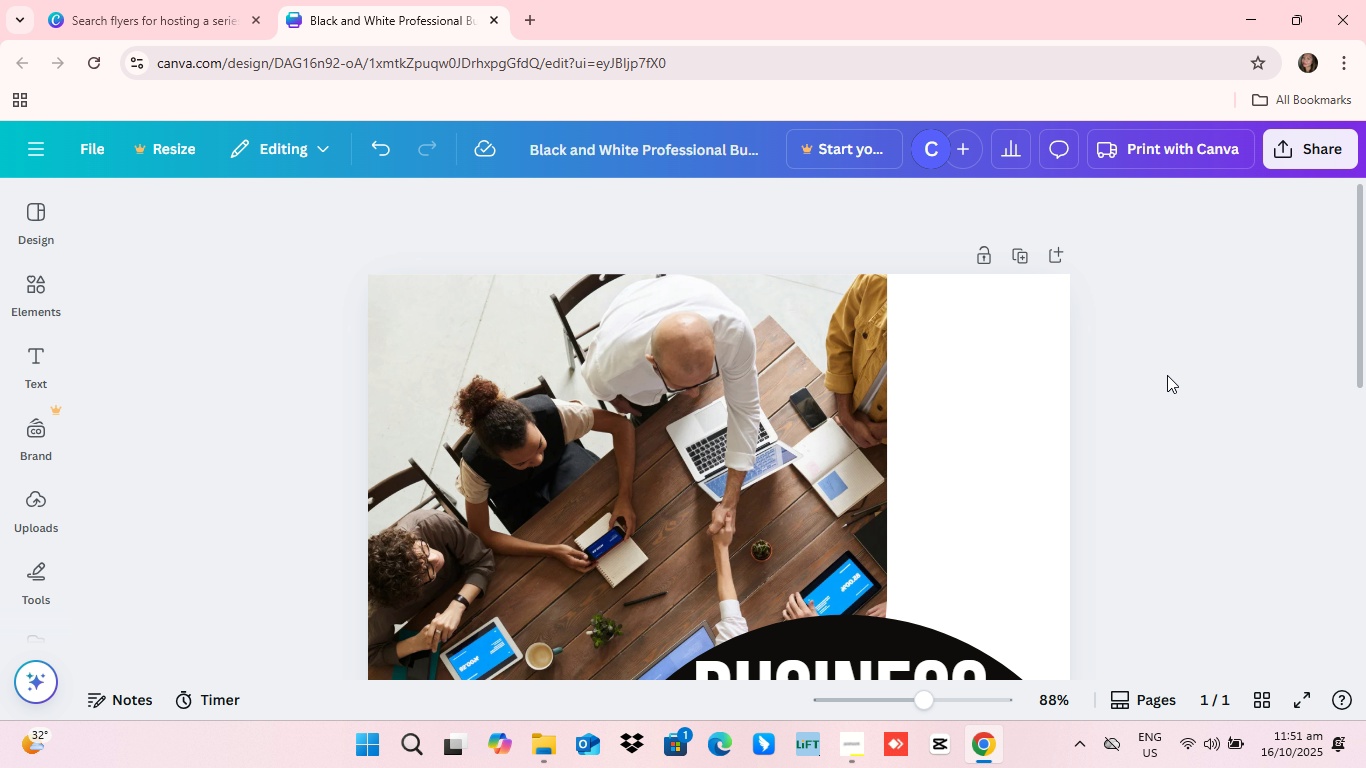 
scroll: coordinate [660, 388], scroll_direction: down, amount: 15.0
 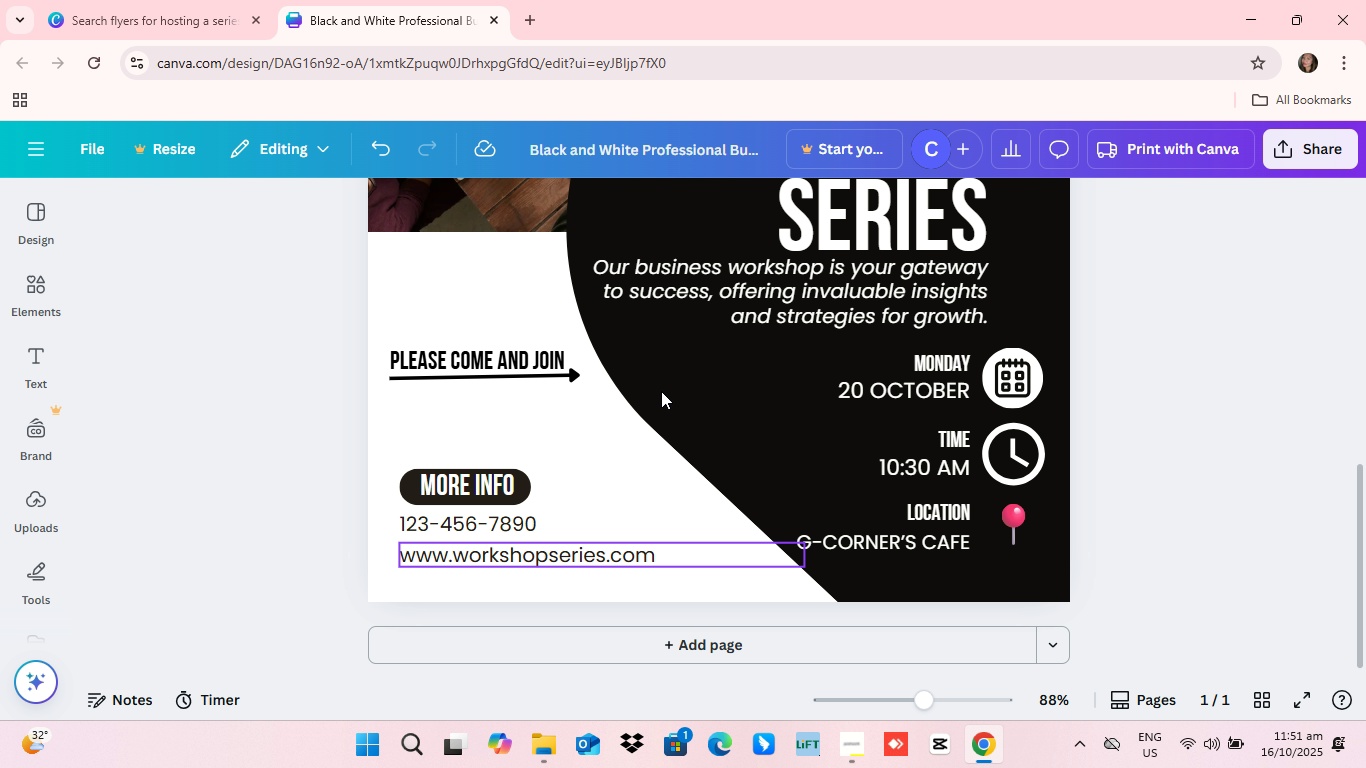 
scroll: coordinate [661, 391], scroll_direction: up, amount: 3.0
 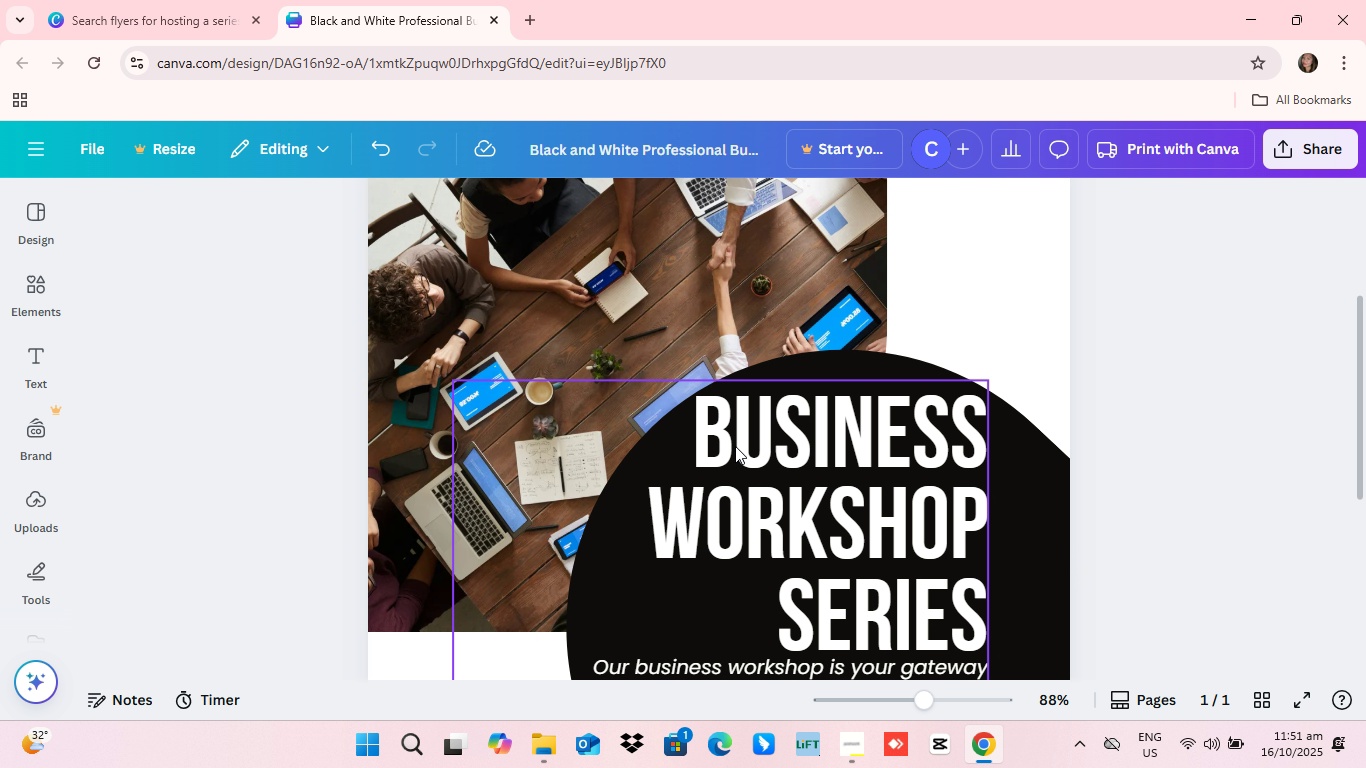 
scroll: coordinate [774, 416], scroll_direction: down, amount: 10.0
 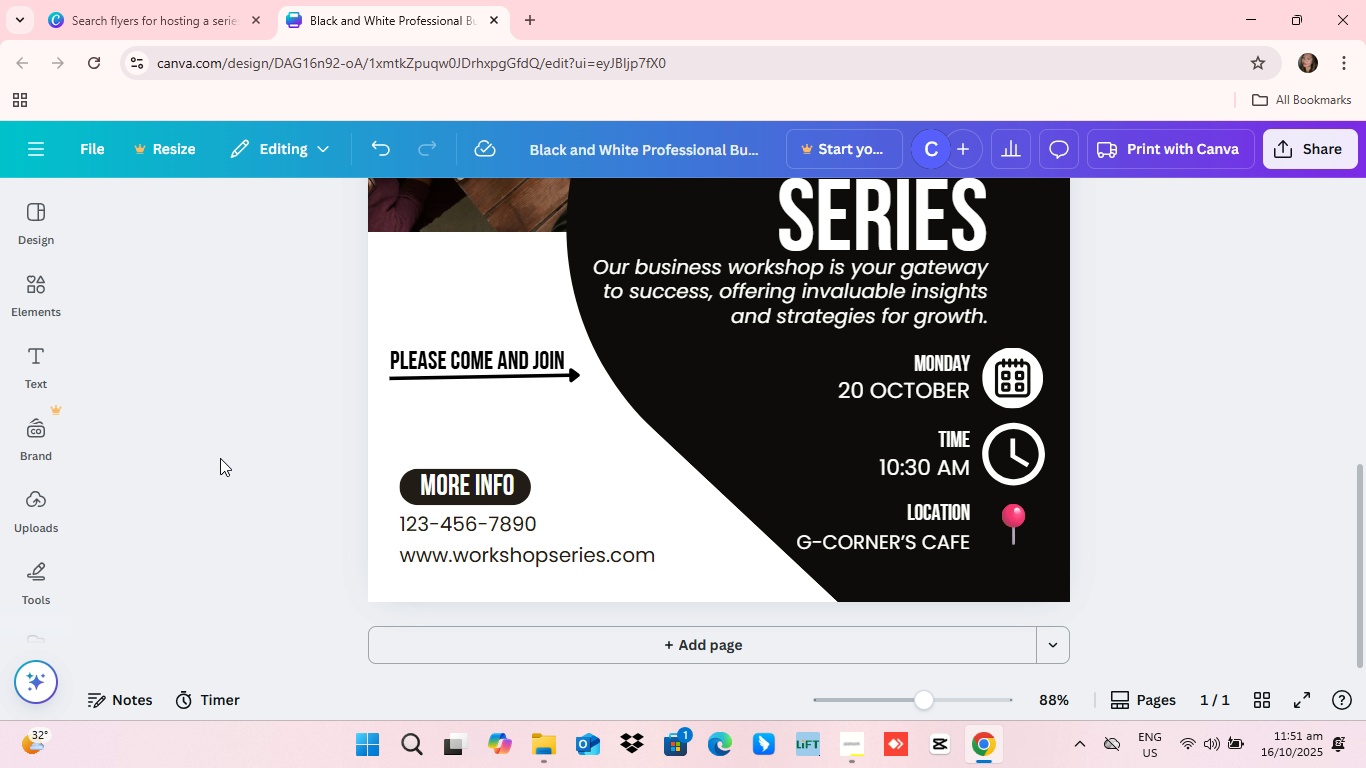 
left_click([220, 458])
 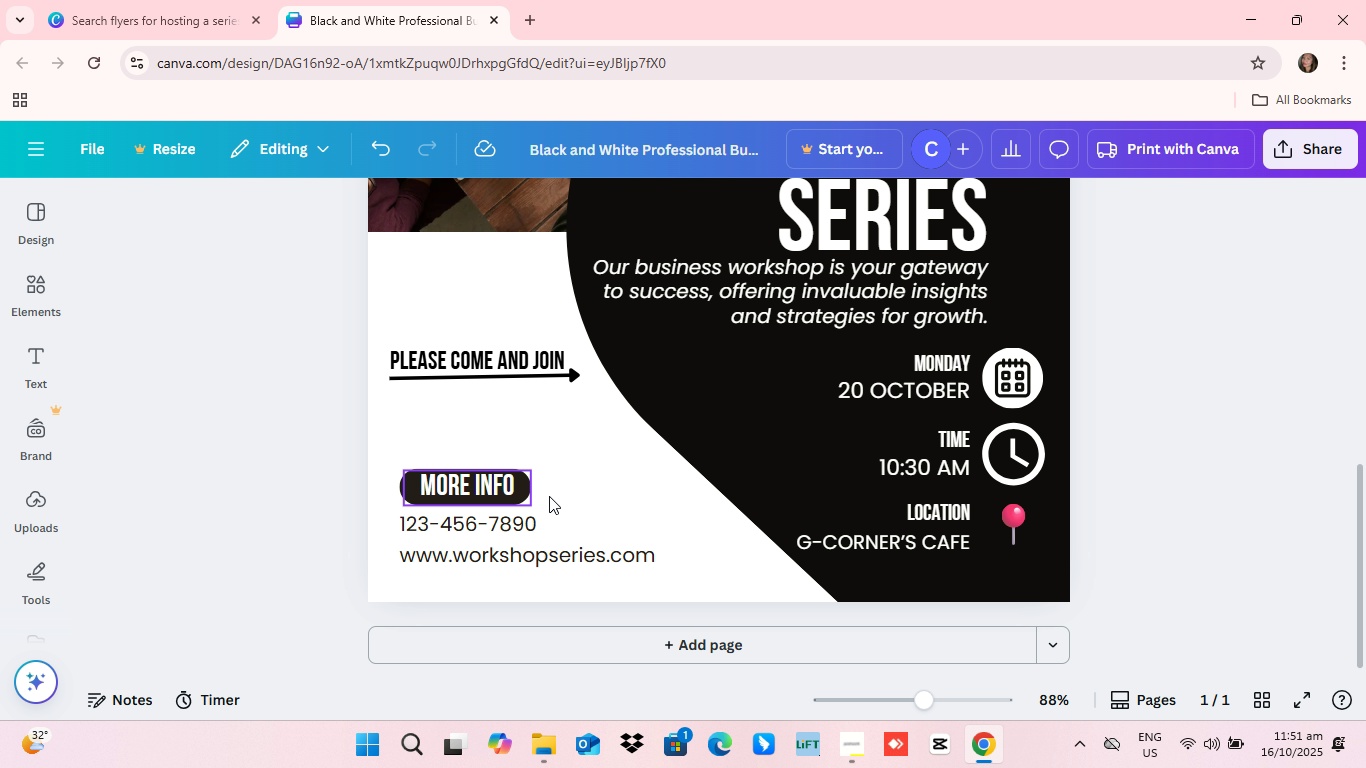 
scroll: coordinate [552, 496], scroll_direction: down, amount: 2.0
 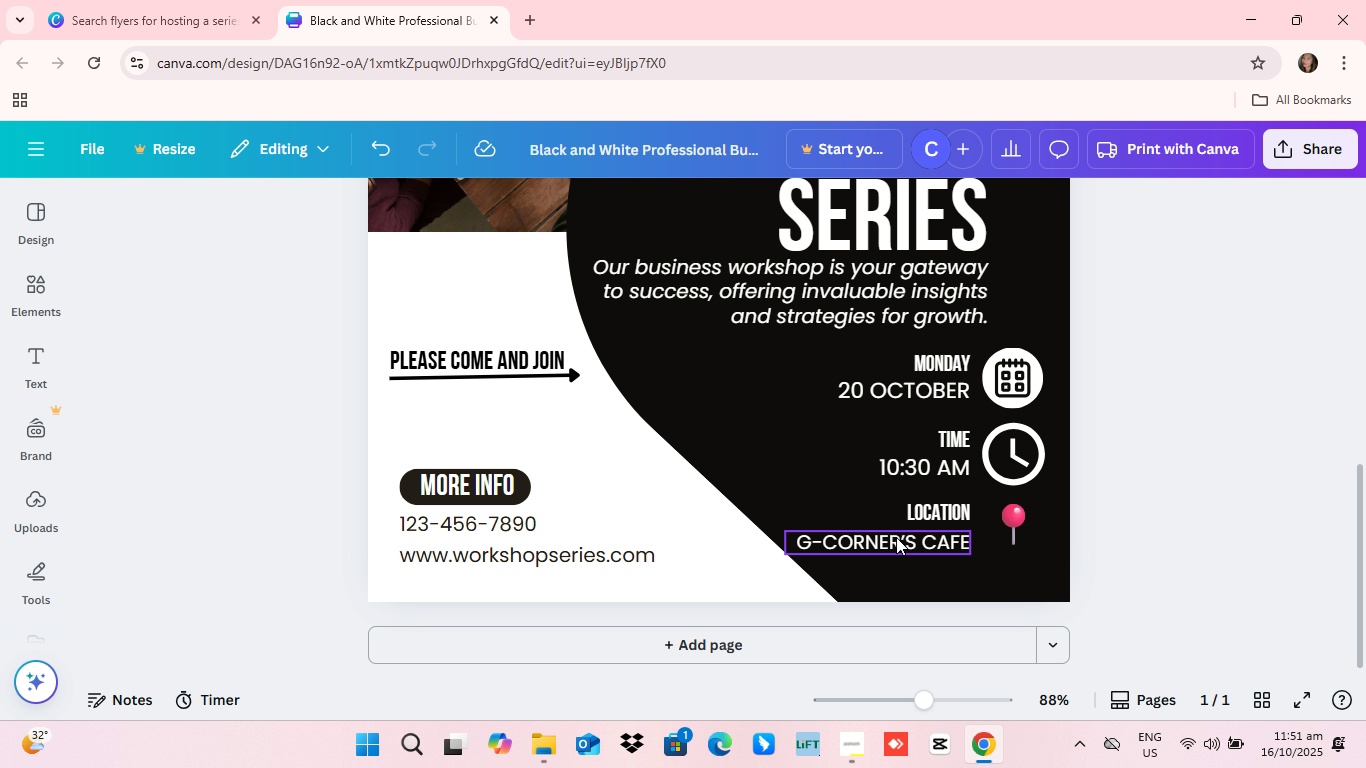 
scroll: coordinate [900, 531], scroll_direction: up, amount: 6.0
 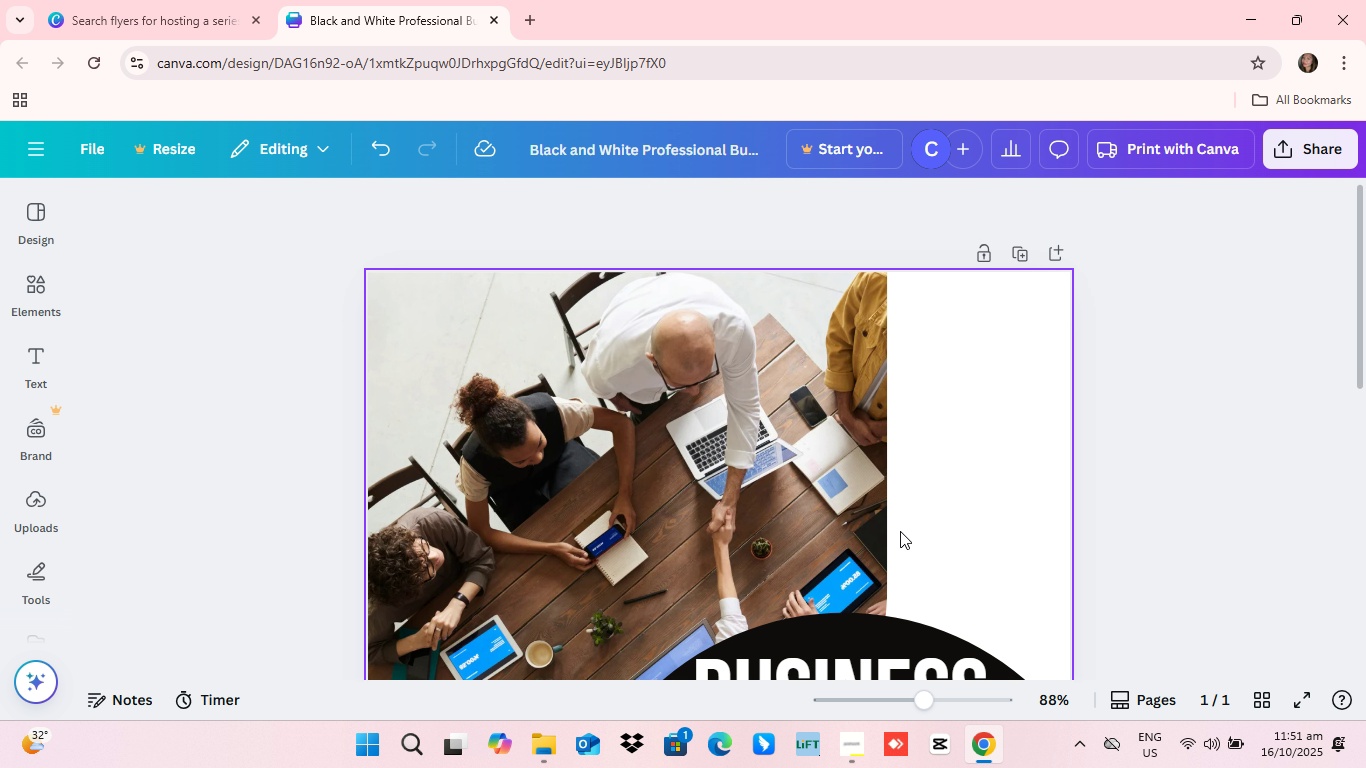 
scroll: coordinate [900, 531], scroll_direction: none, amount: 0.0
 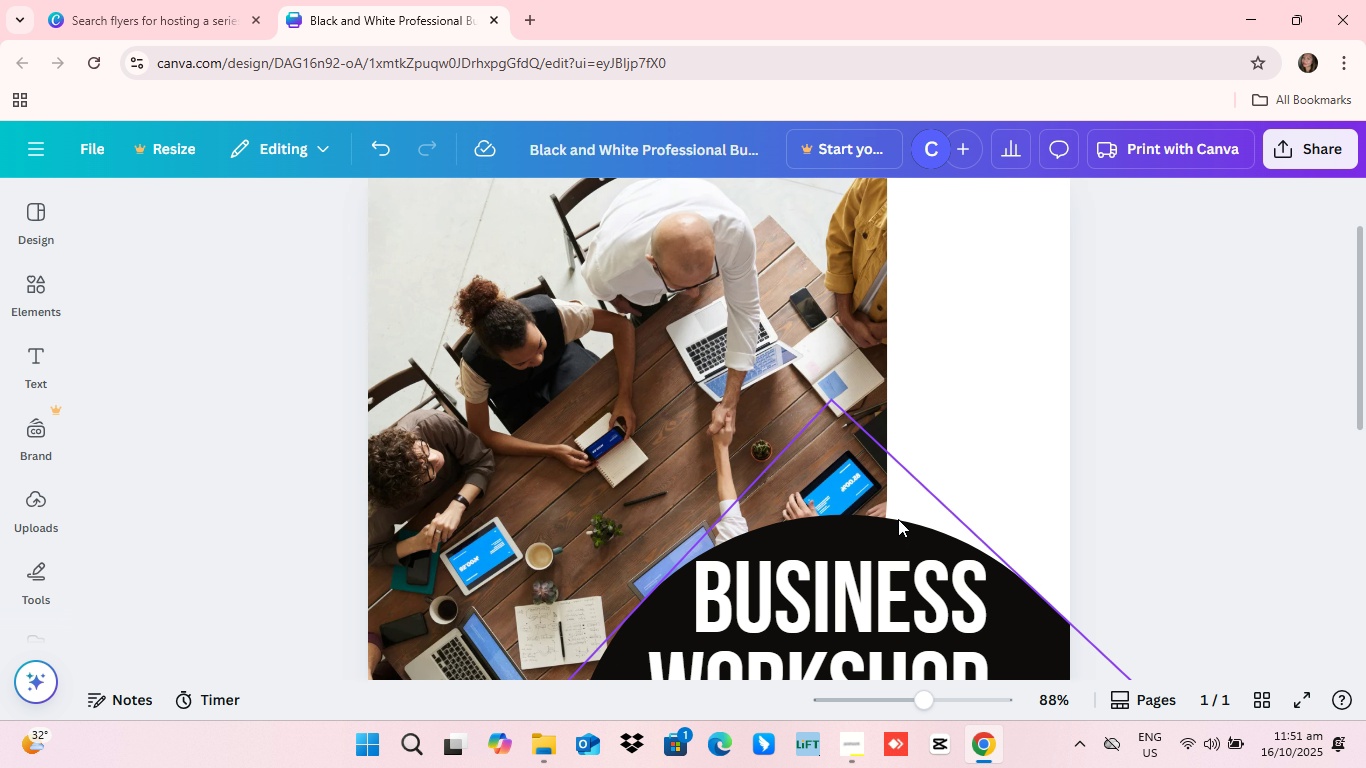 
scroll: coordinate [881, 513], scroll_direction: down, amount: 6.0
 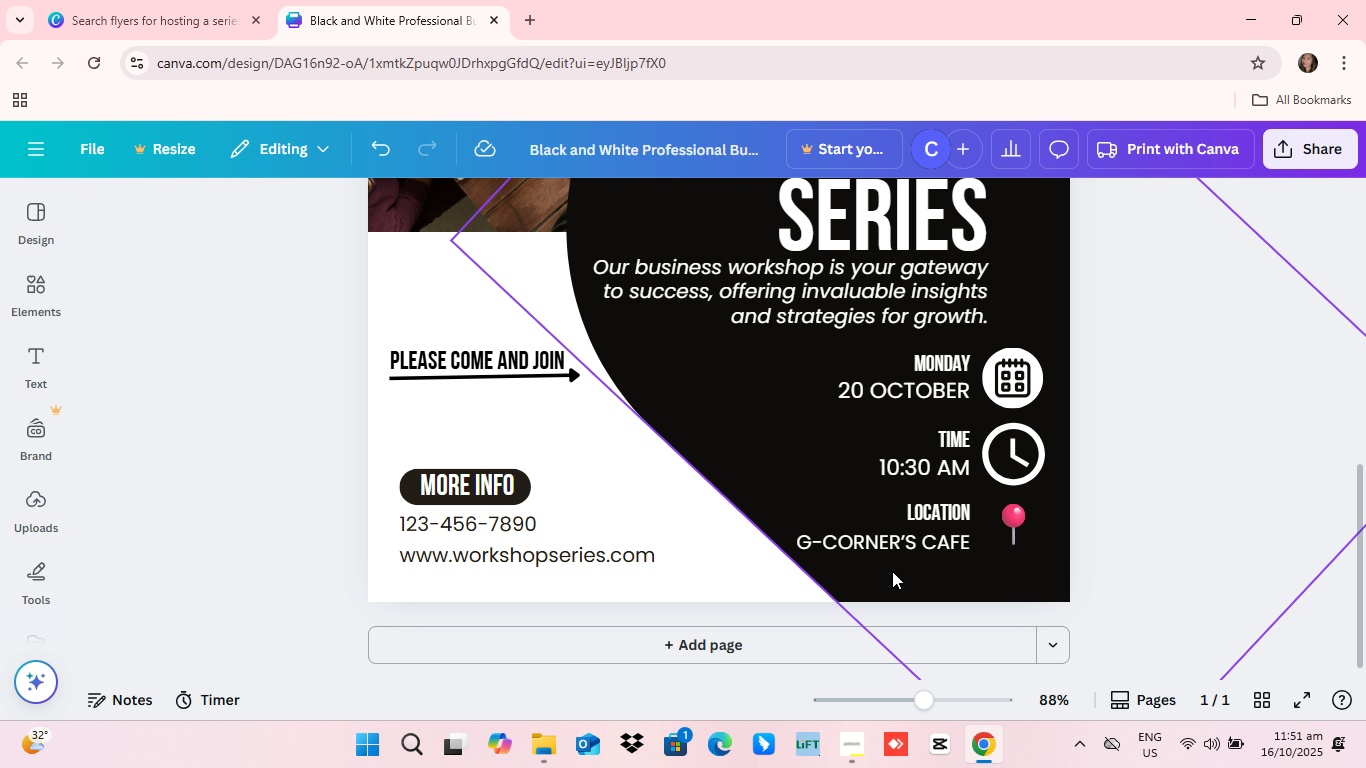 
scroll: coordinate [905, 544], scroll_direction: up, amount: 10.0
 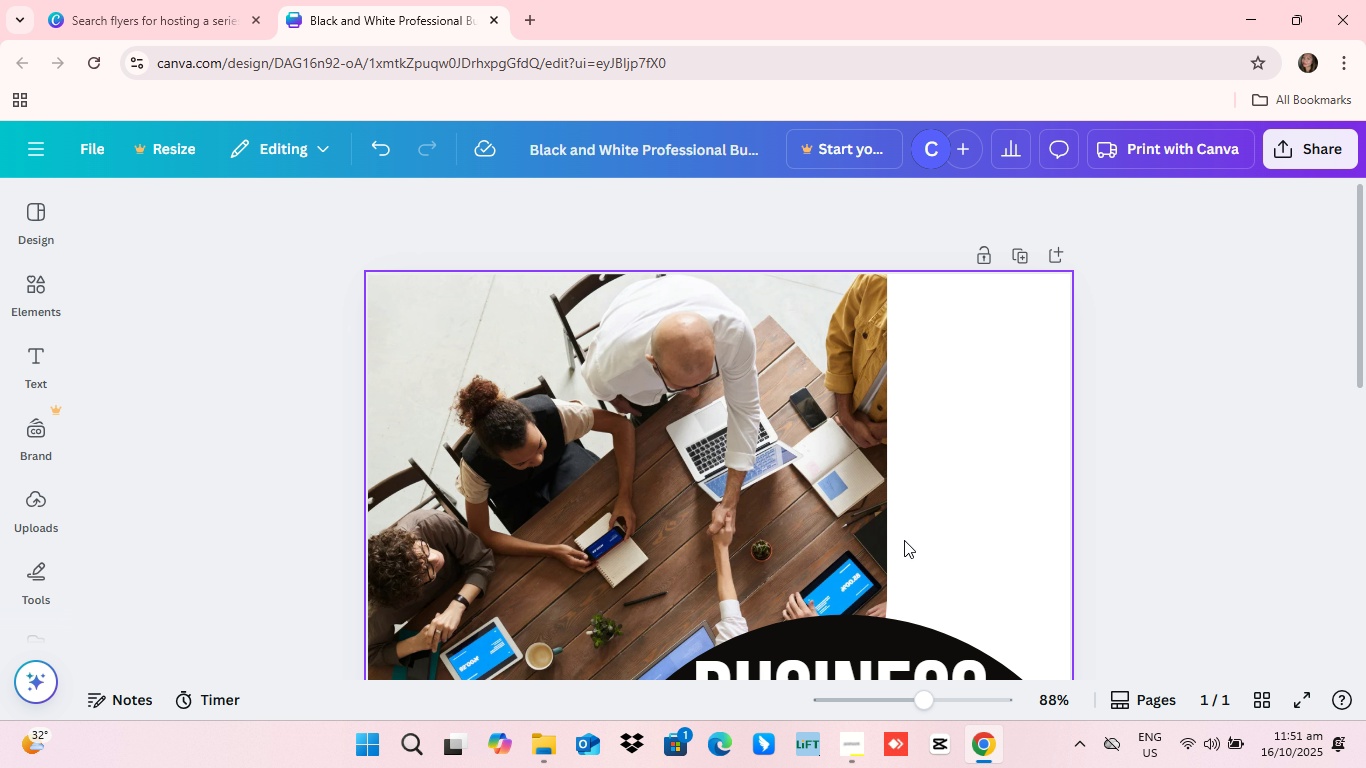 
scroll: coordinate [904, 540], scroll_direction: down, amount: 3.0
 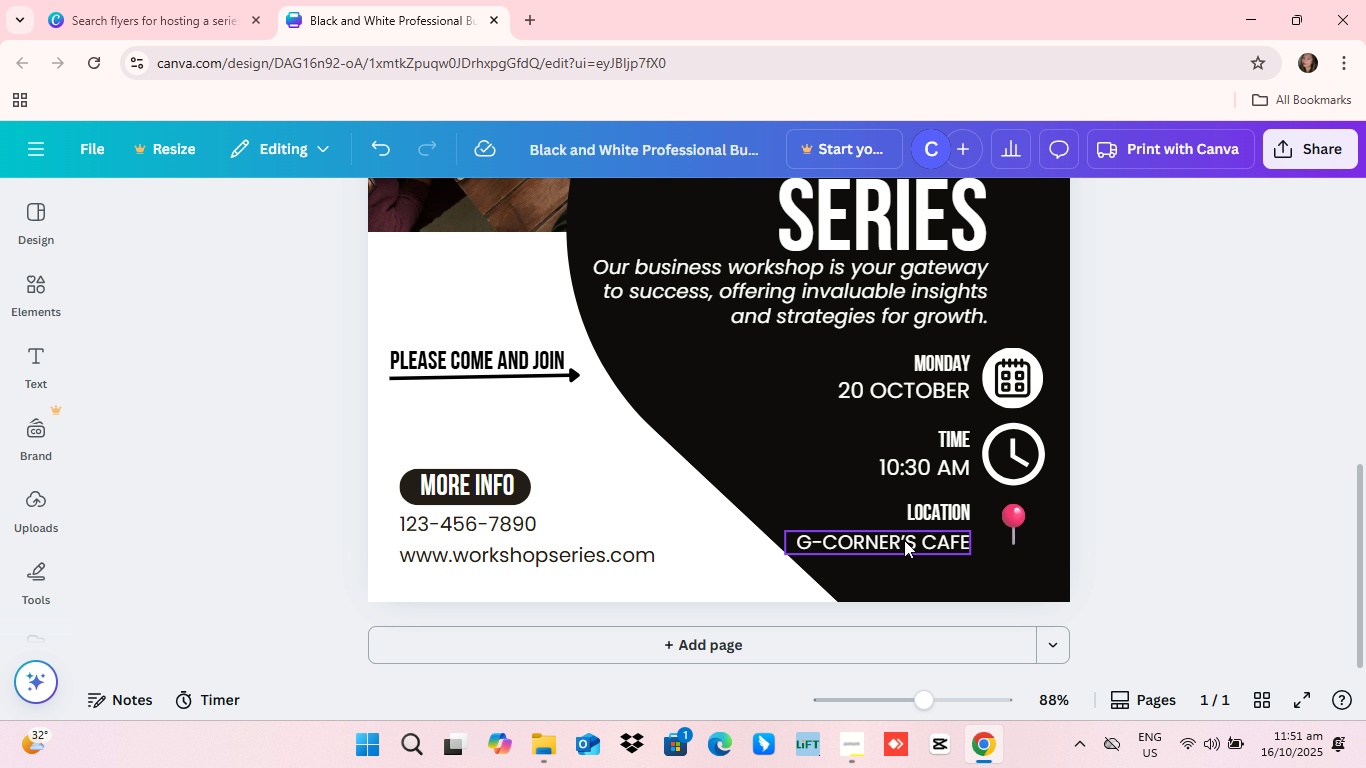 
scroll: coordinate [702, 347], scroll_direction: up, amount: 9.0
 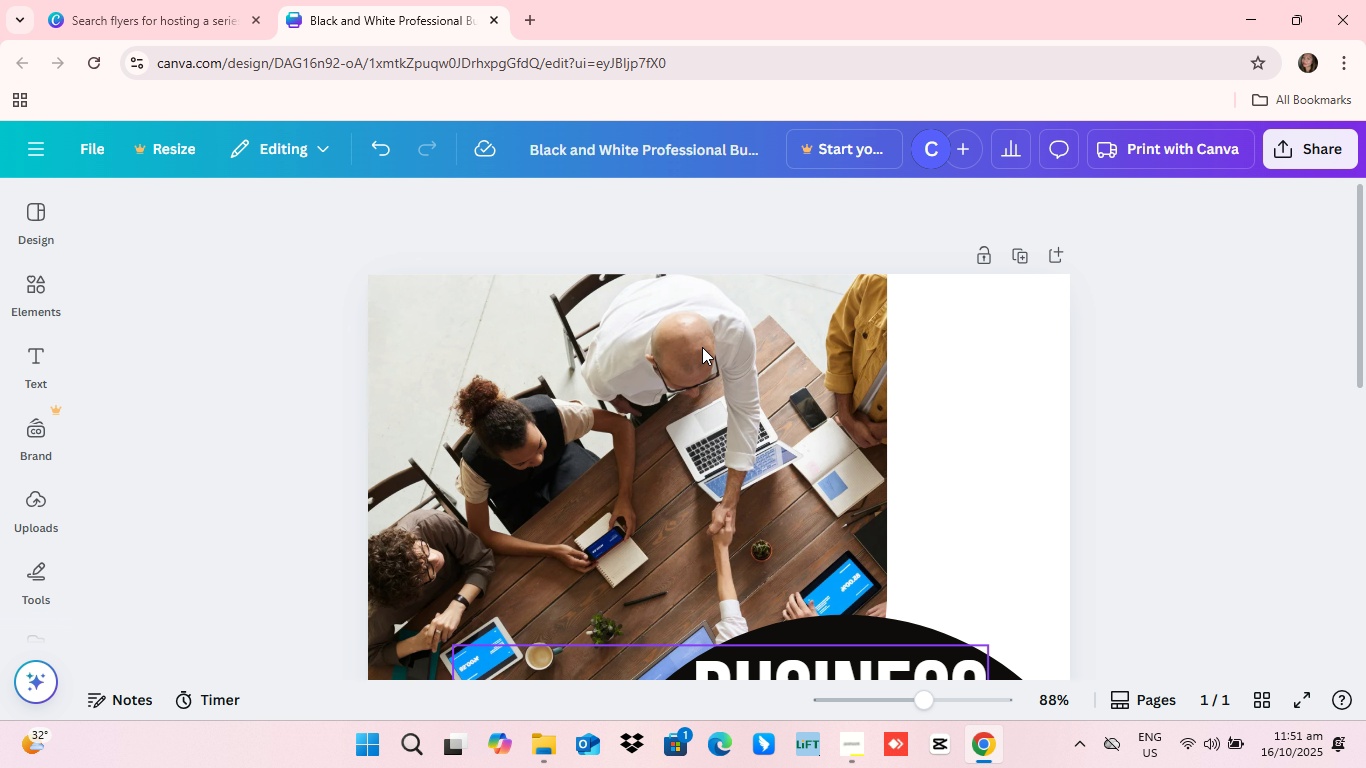 
scroll: coordinate [760, 550], scroll_direction: down, amount: 9.0
 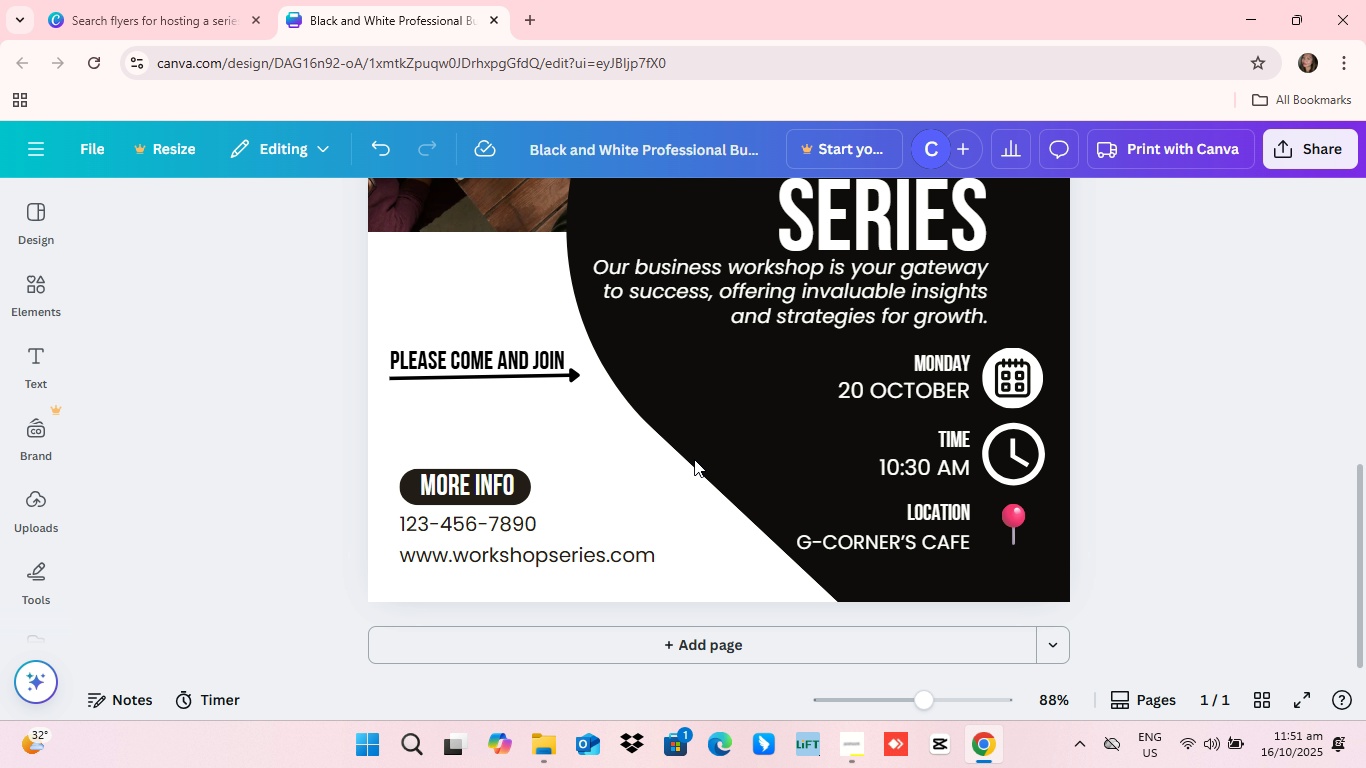 
scroll: coordinate [693, 456], scroll_direction: up, amount: 2.0
 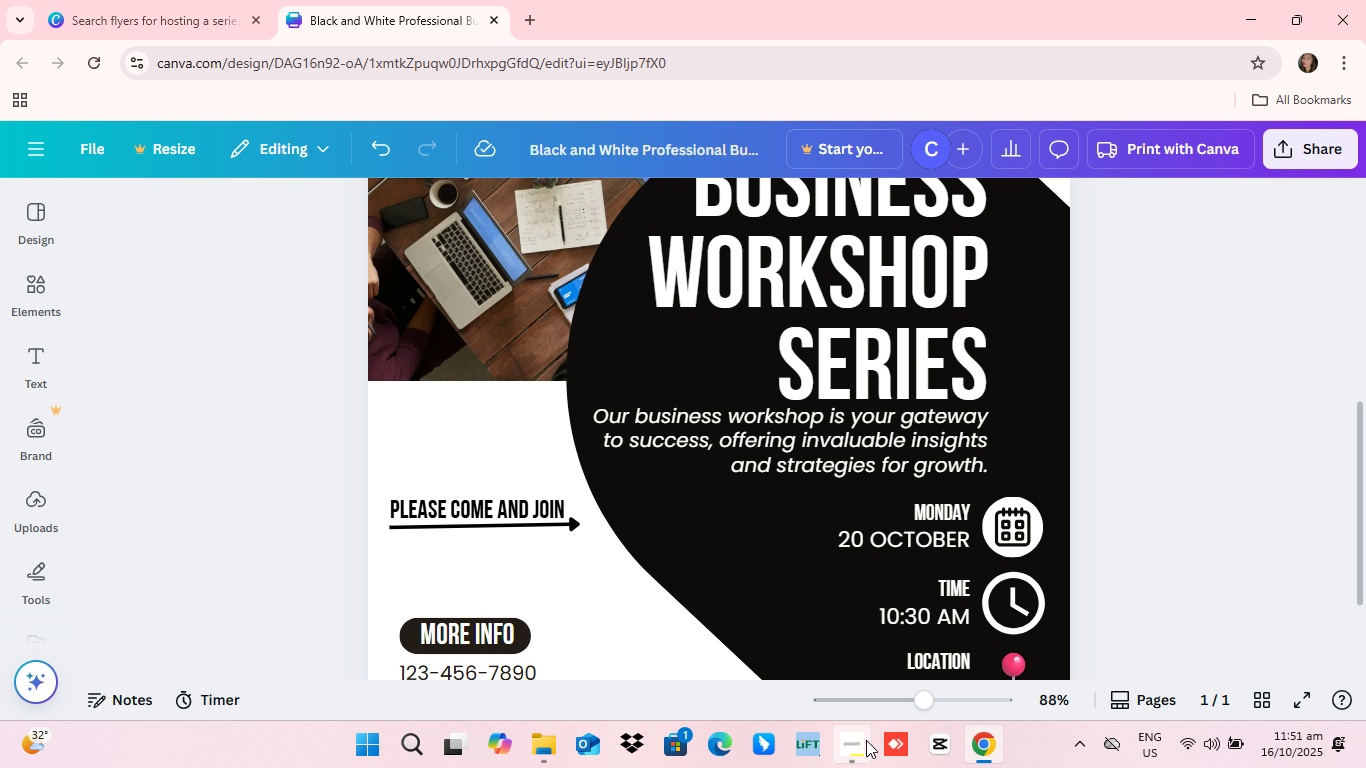 
left_click([869, 744])